 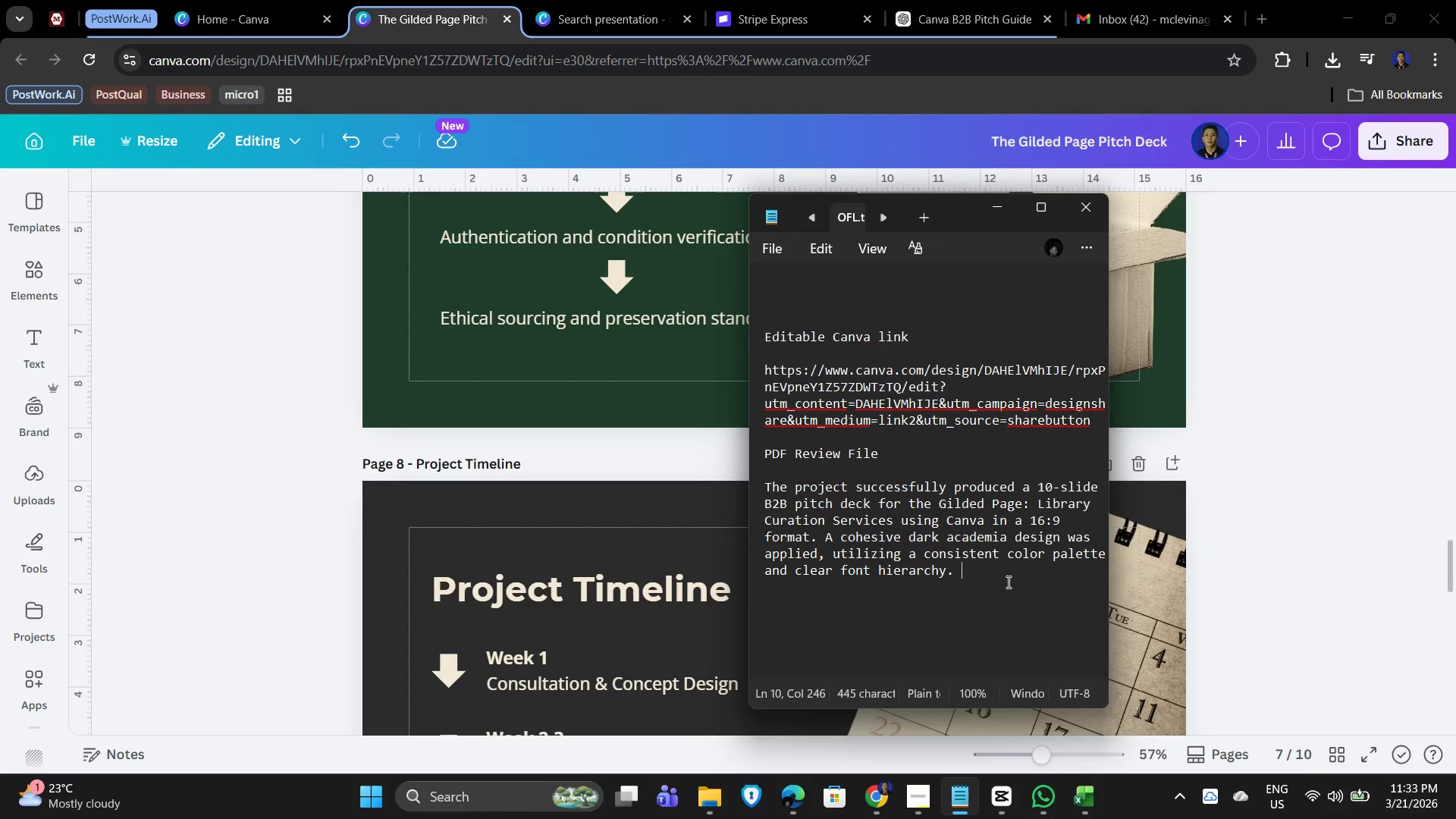 
key(Enter)
 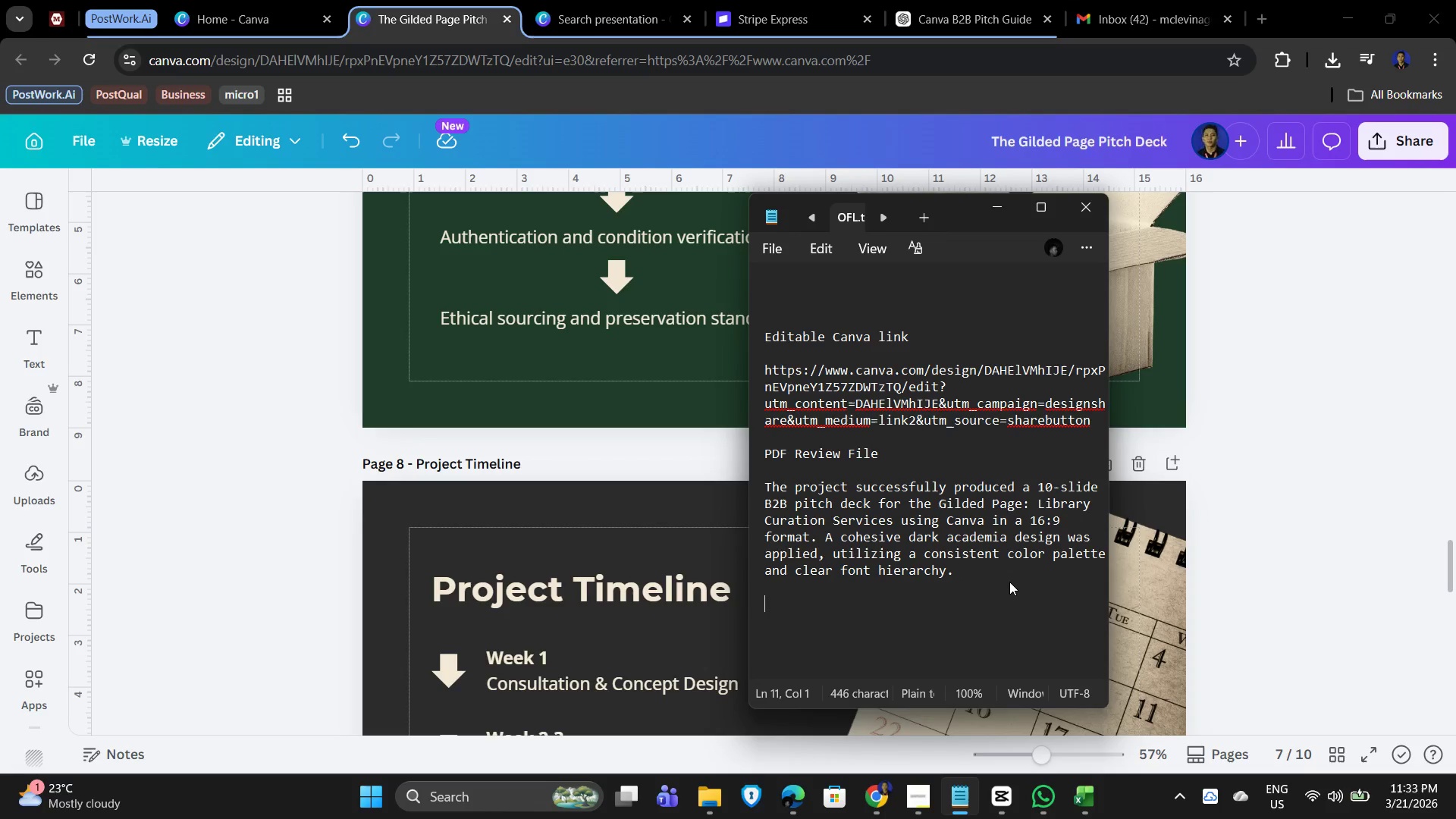 
key(Enter)
 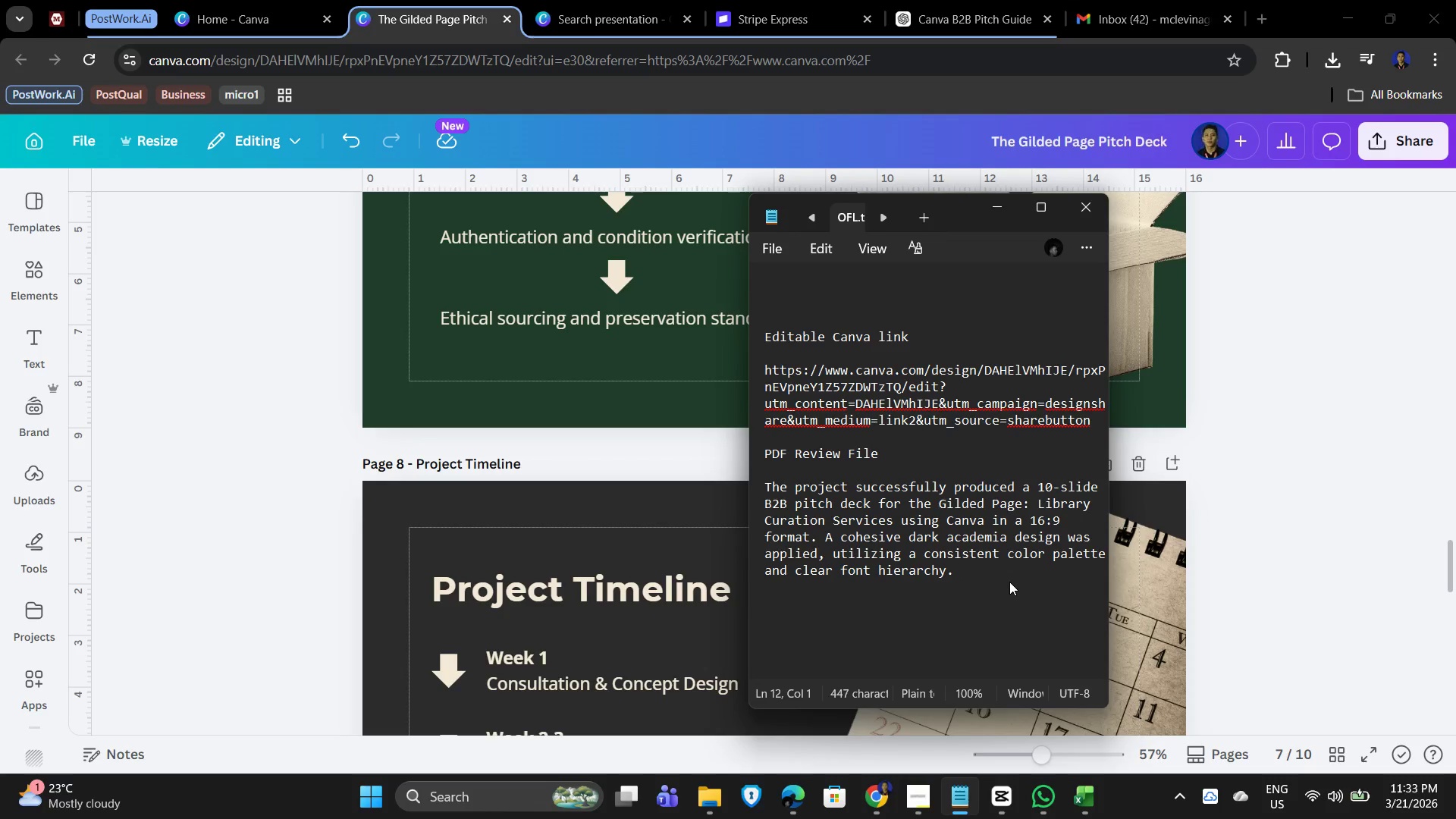 
type(All required slides were com)
 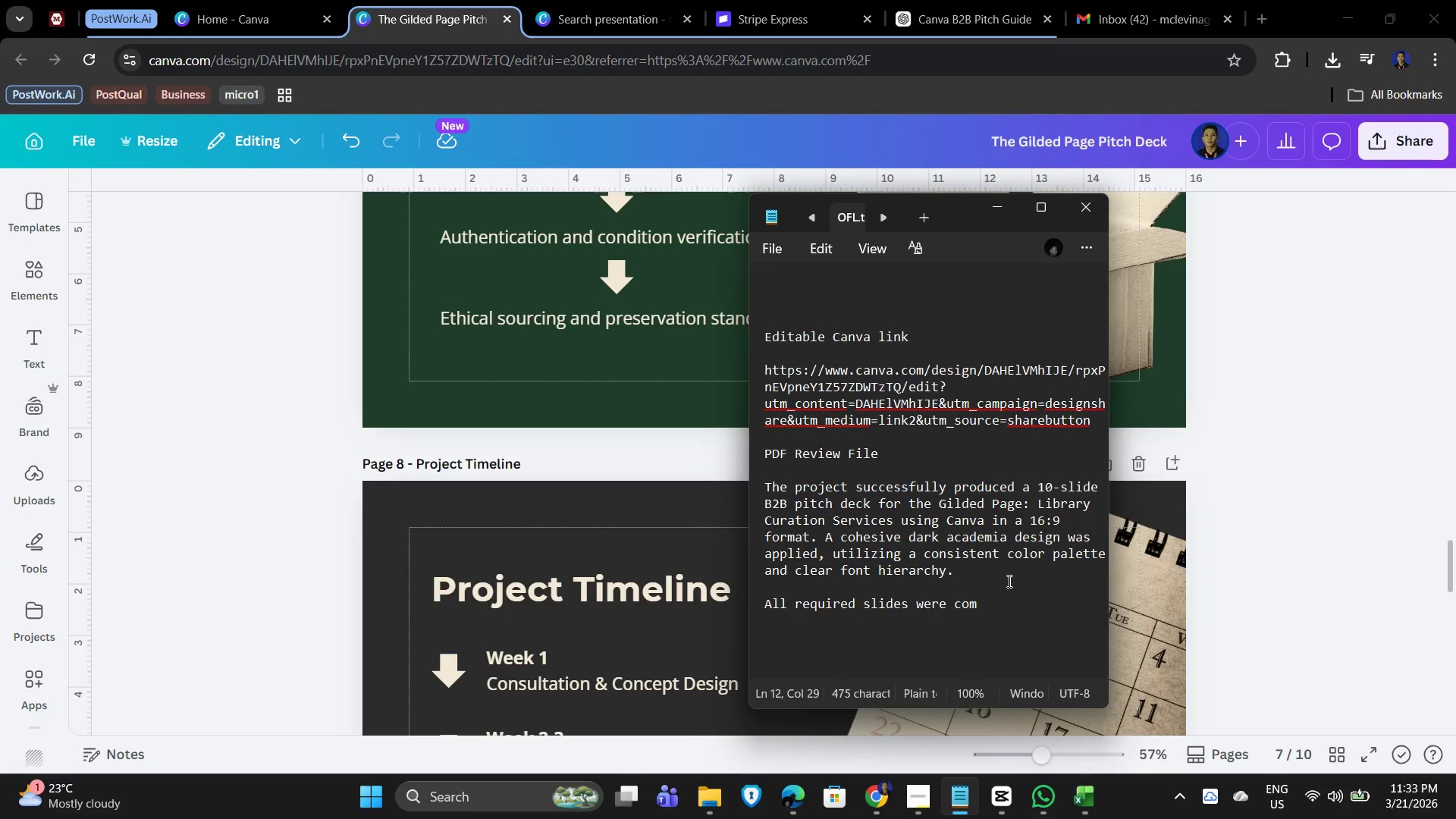 
wait(5.22)
 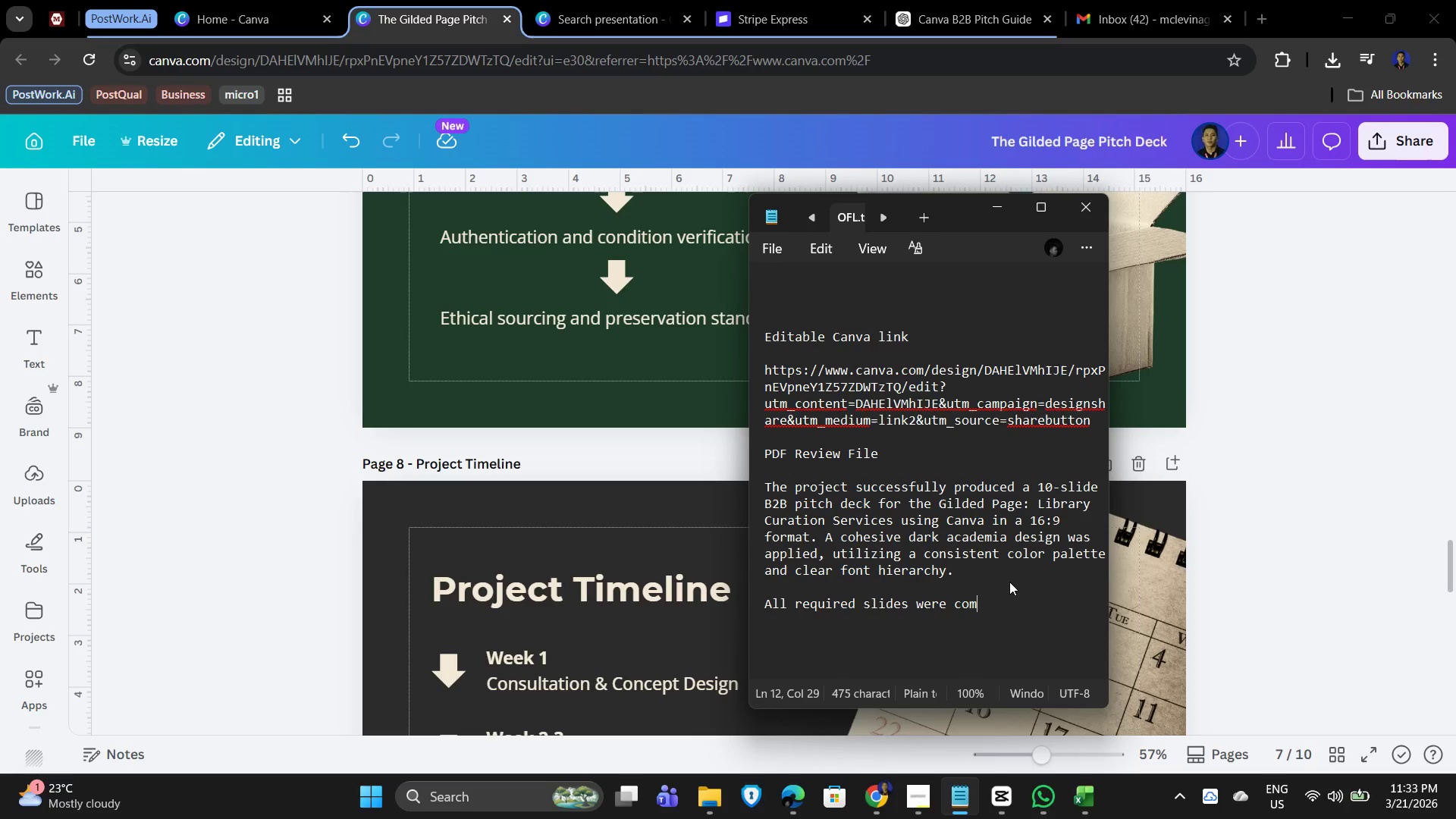 
type(pleted with original.)
key(Backspace)
type(, service oriented content, including the opportunity)
 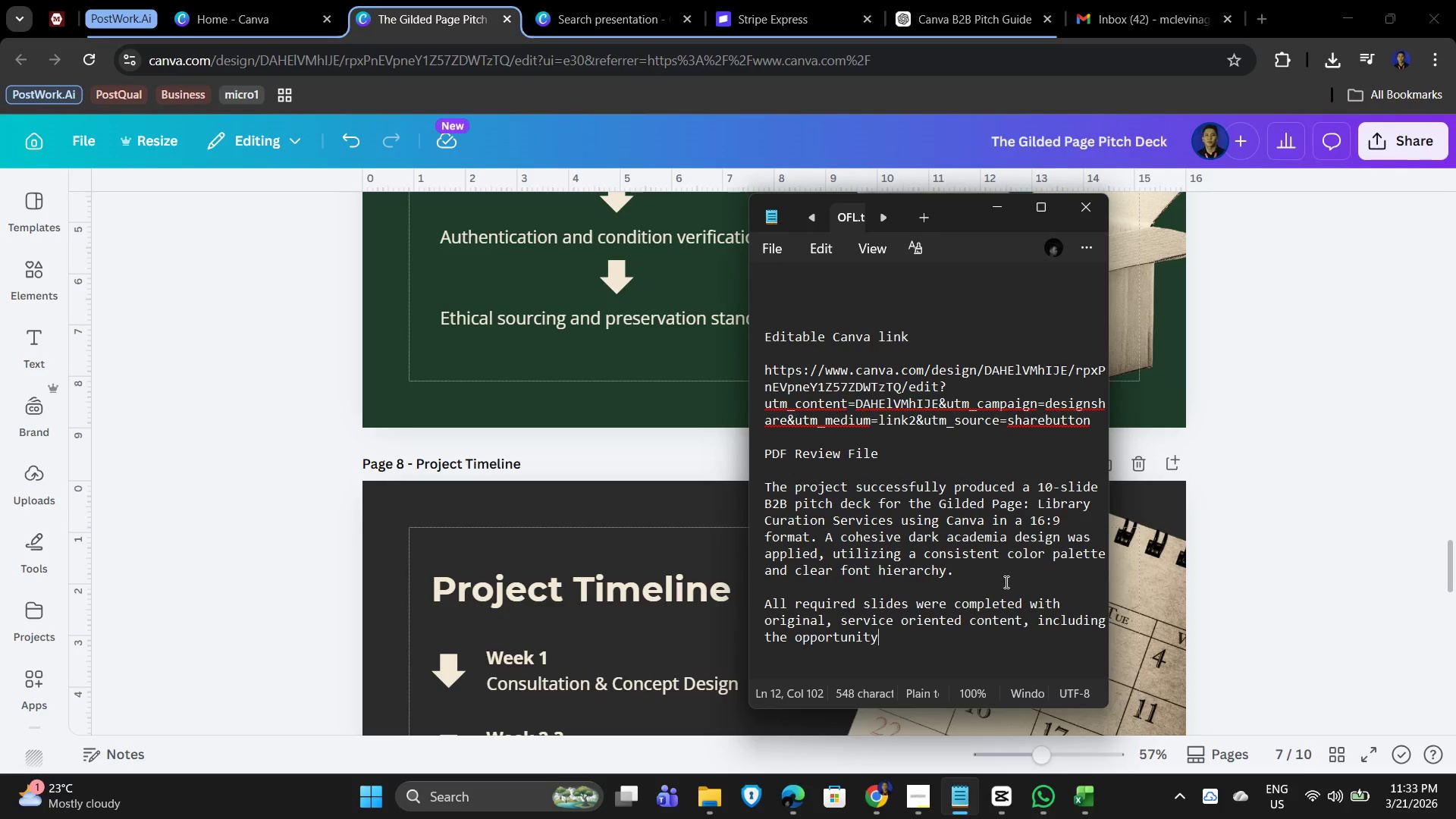 
type(, services, themed collections, sourcing process, timeline, investment tiers and call to action)
 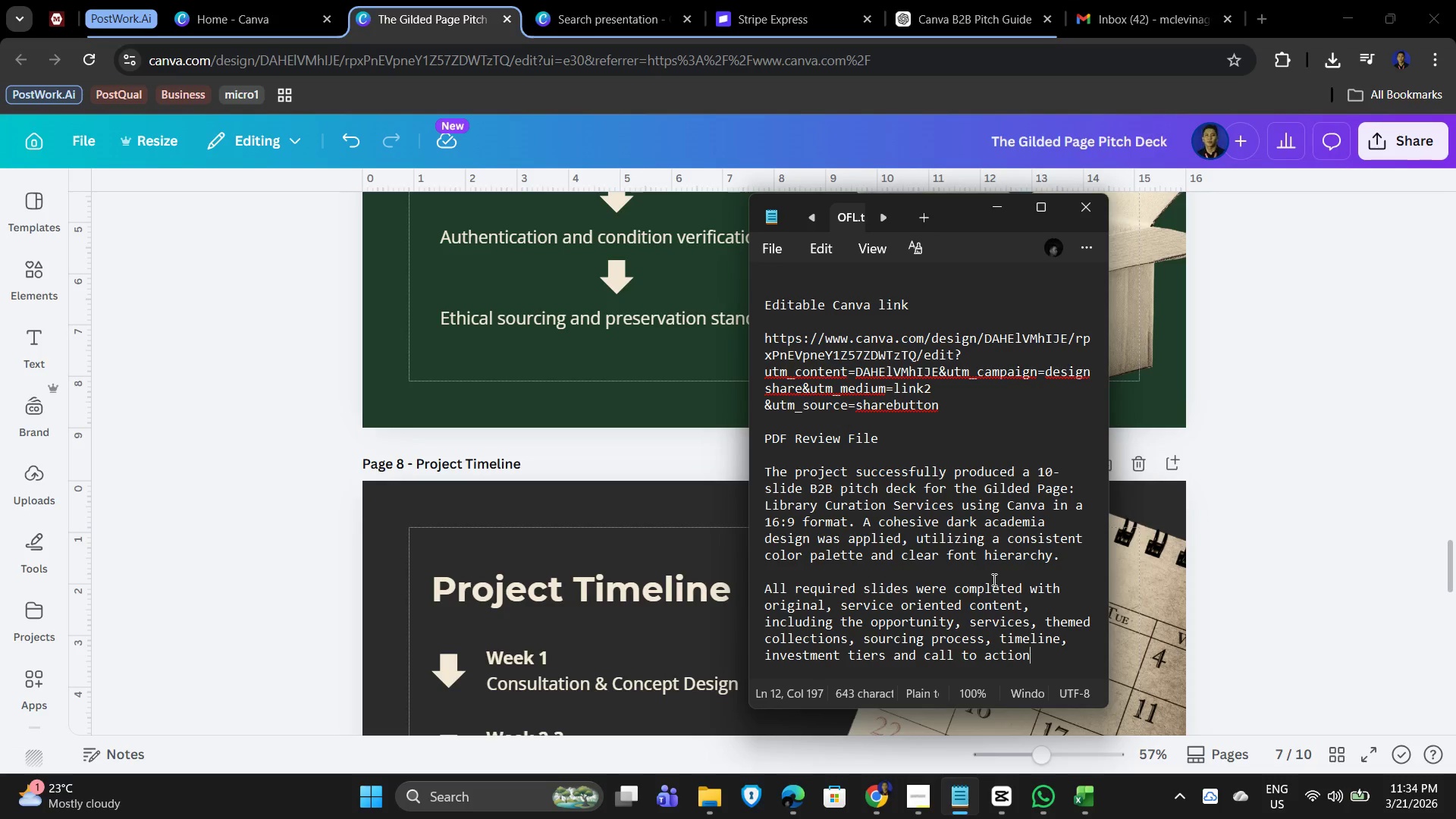 
key(Period)
 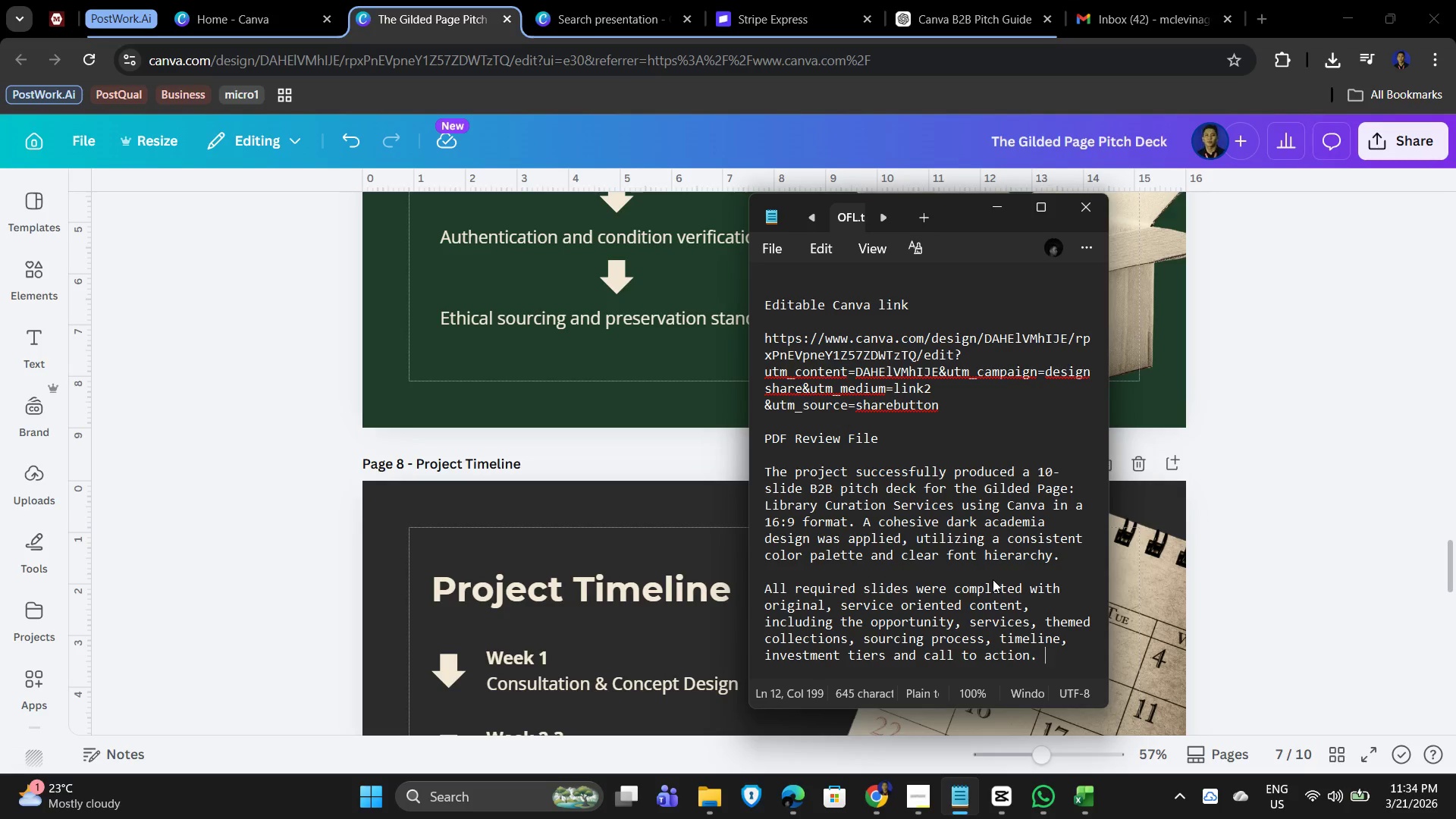 
key(Space)
 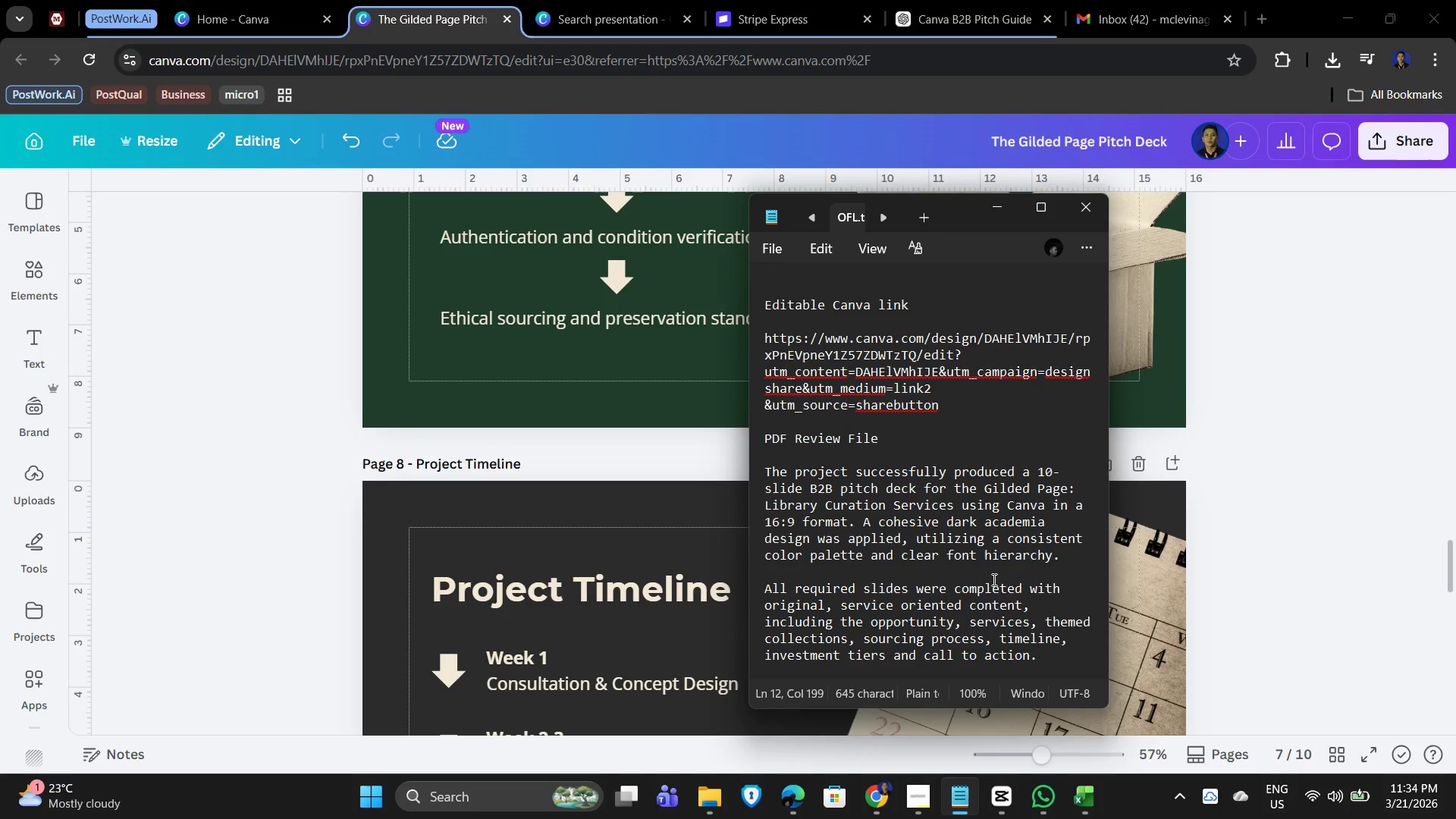 
wait(5.2)
 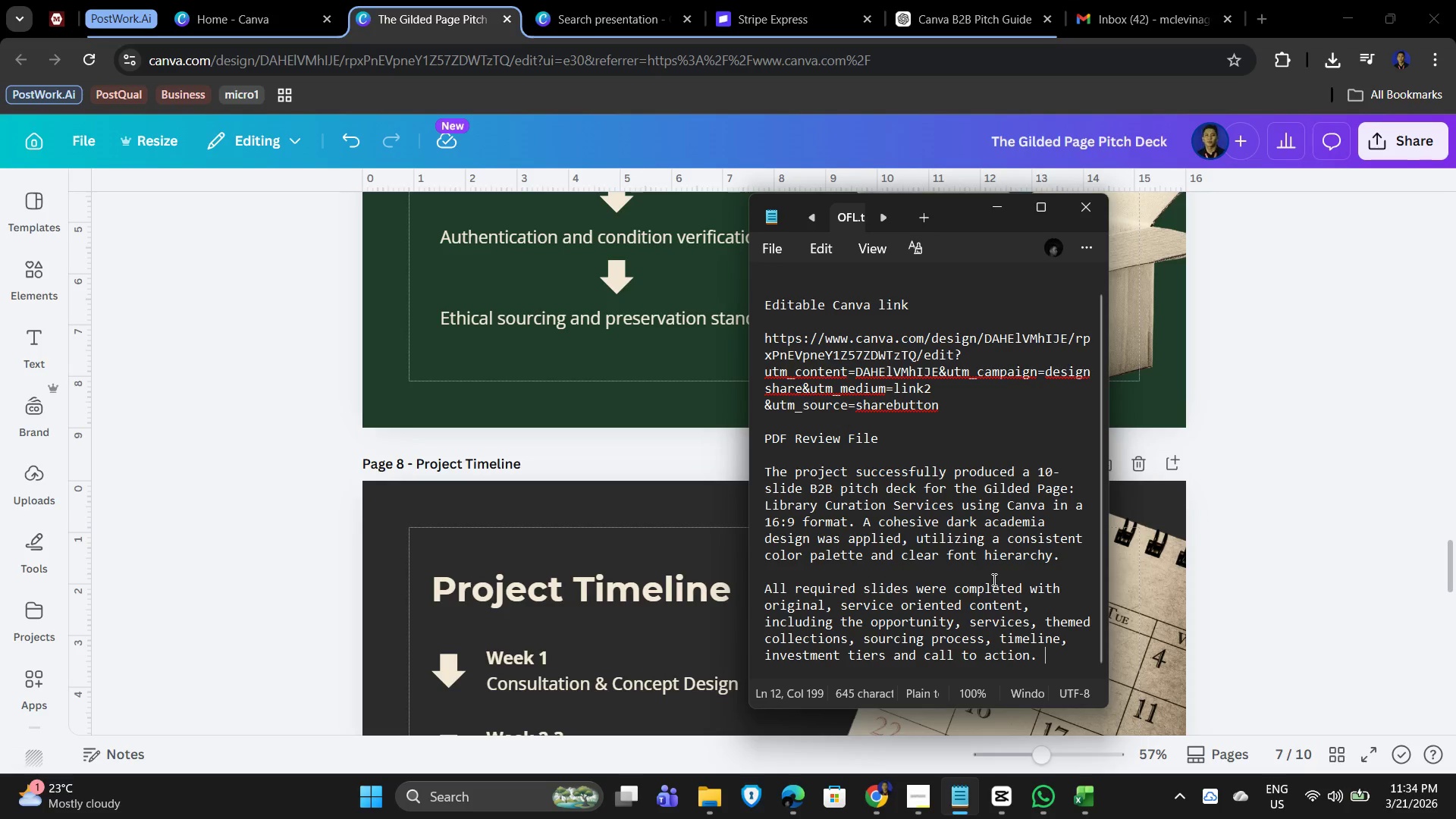 
type(High quality Canva Stock images)
 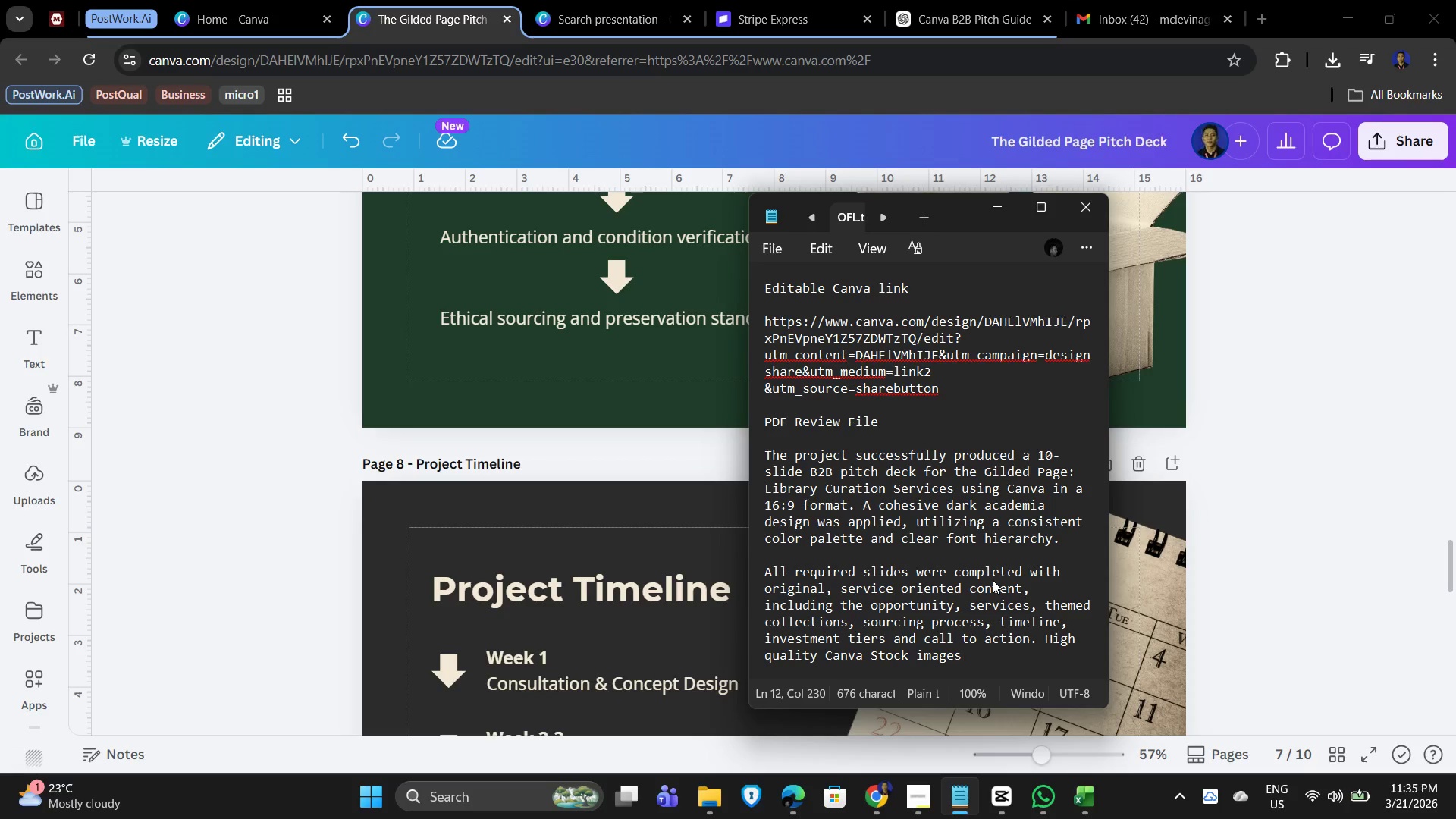 
wait(5.14)
 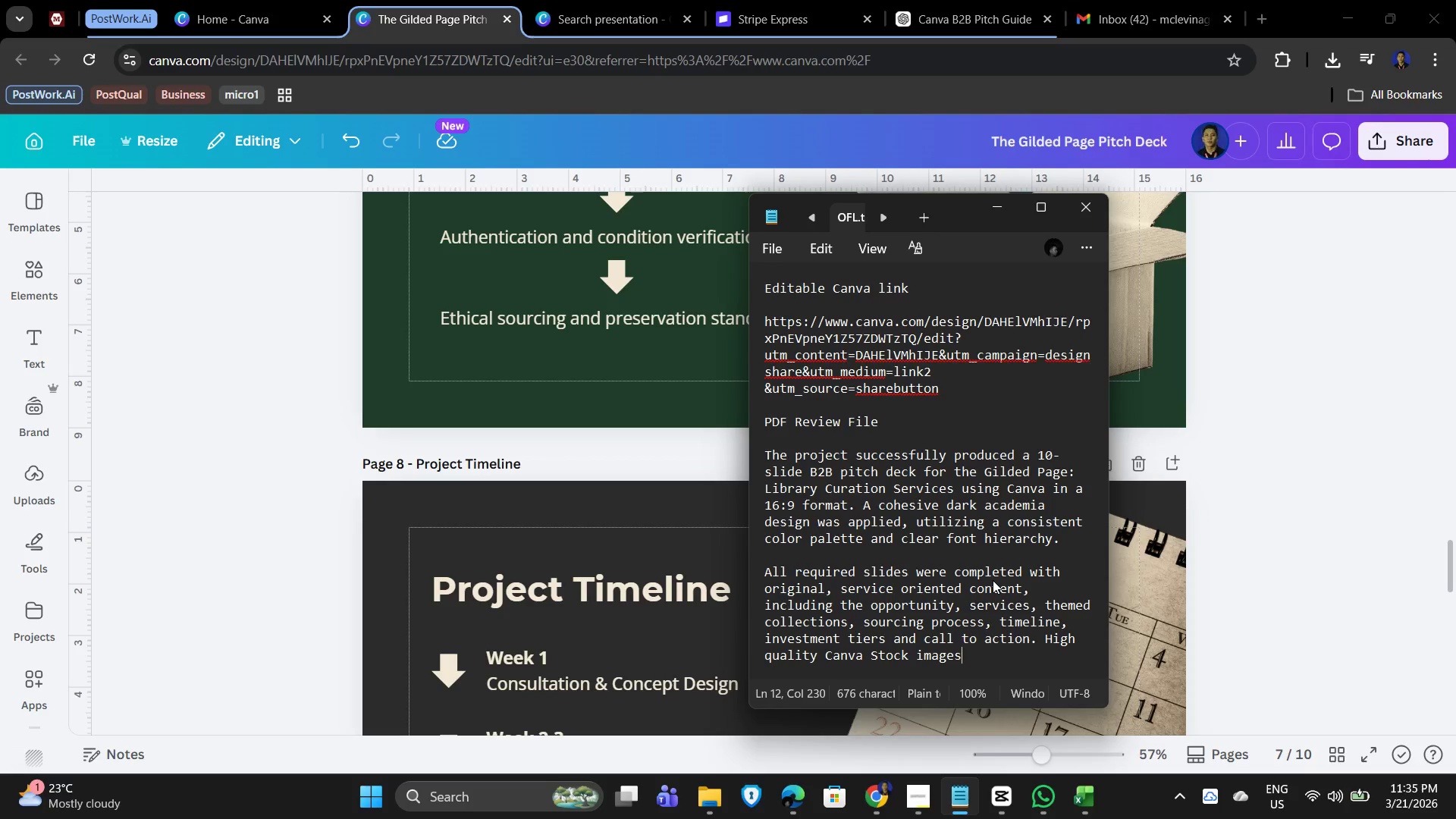 
type( were carefully selected and f)
key(Backspace)
type(professionally placed.)
 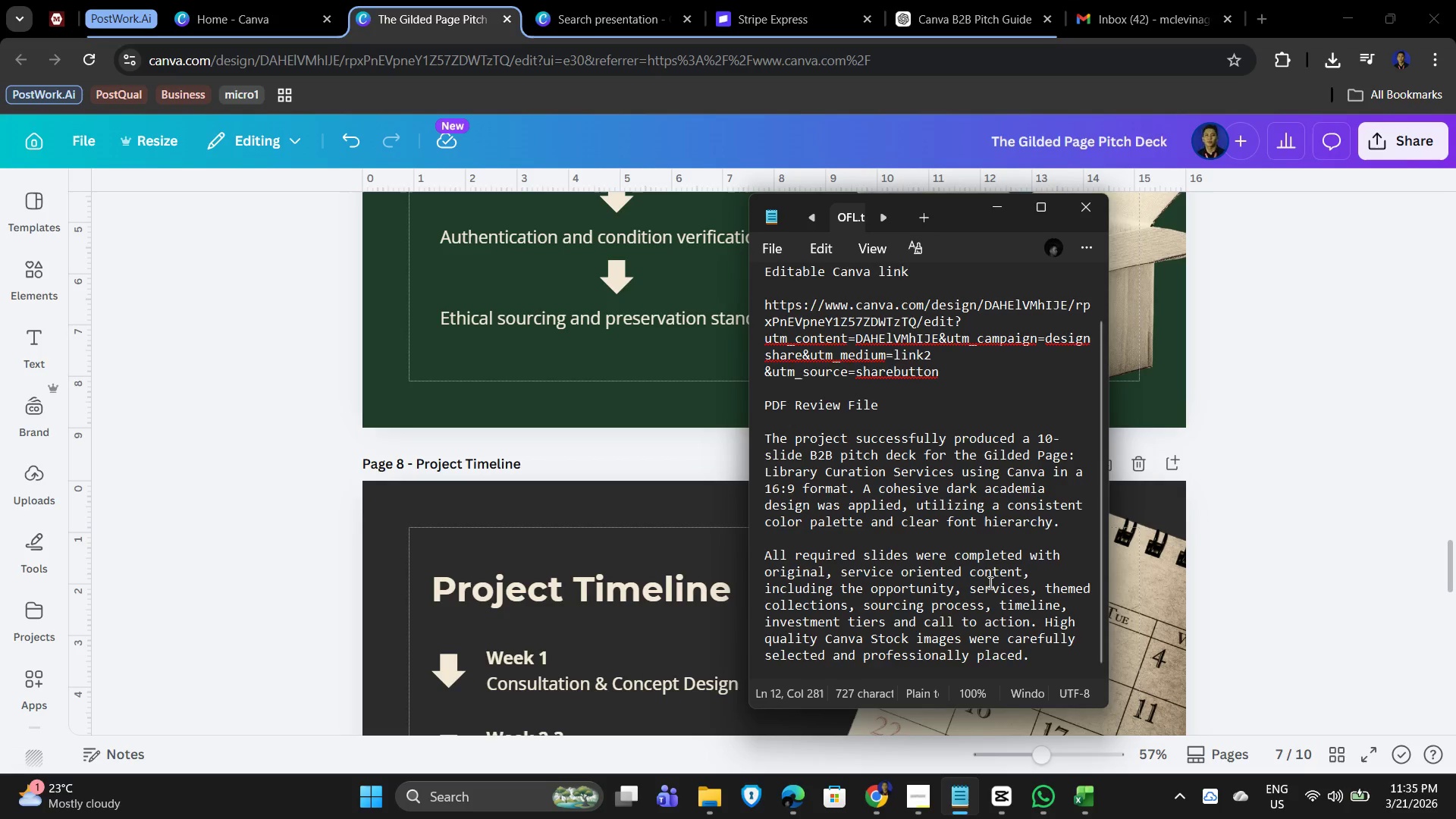 
key(Enter)
 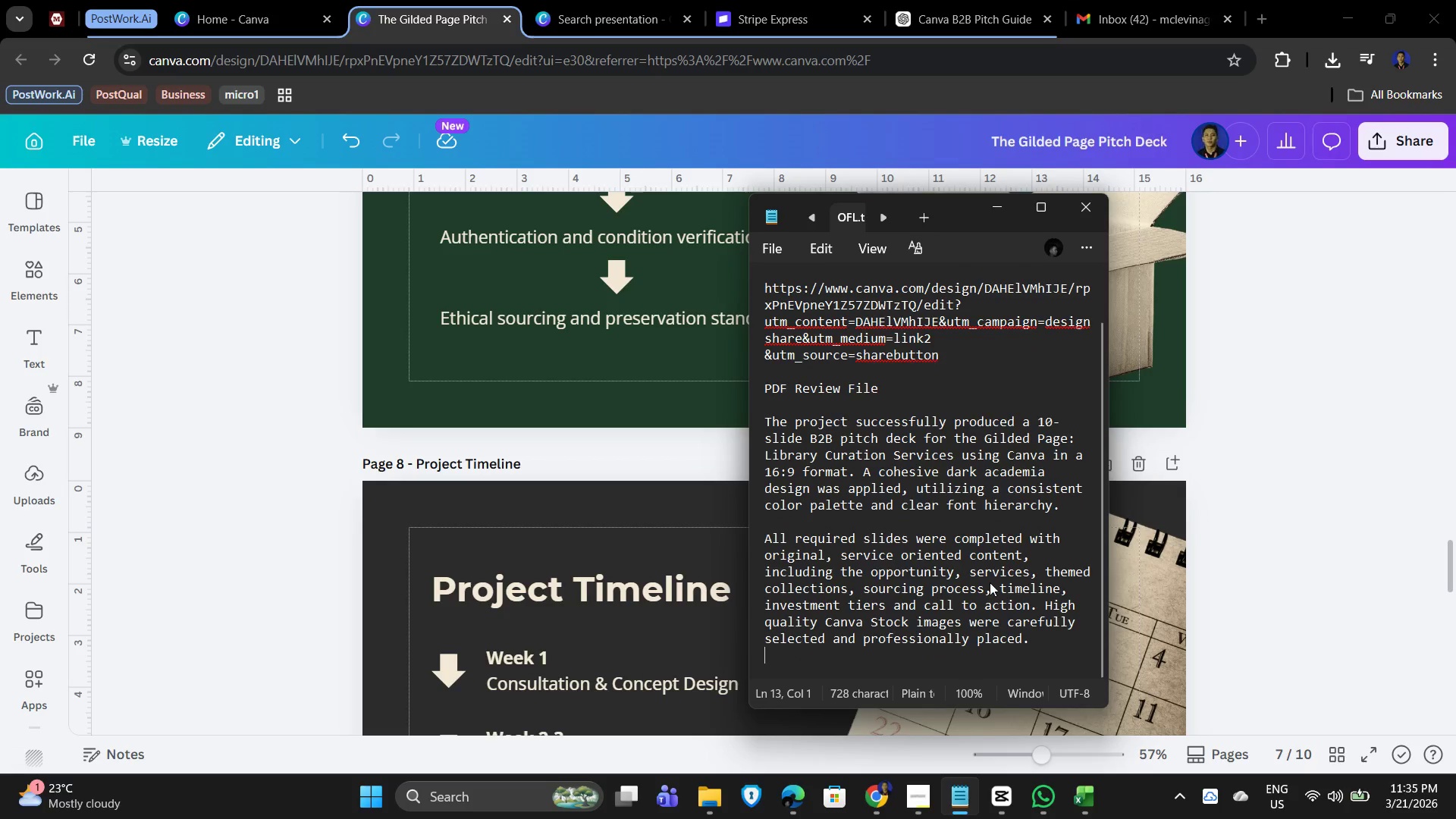 
key(Enter)
 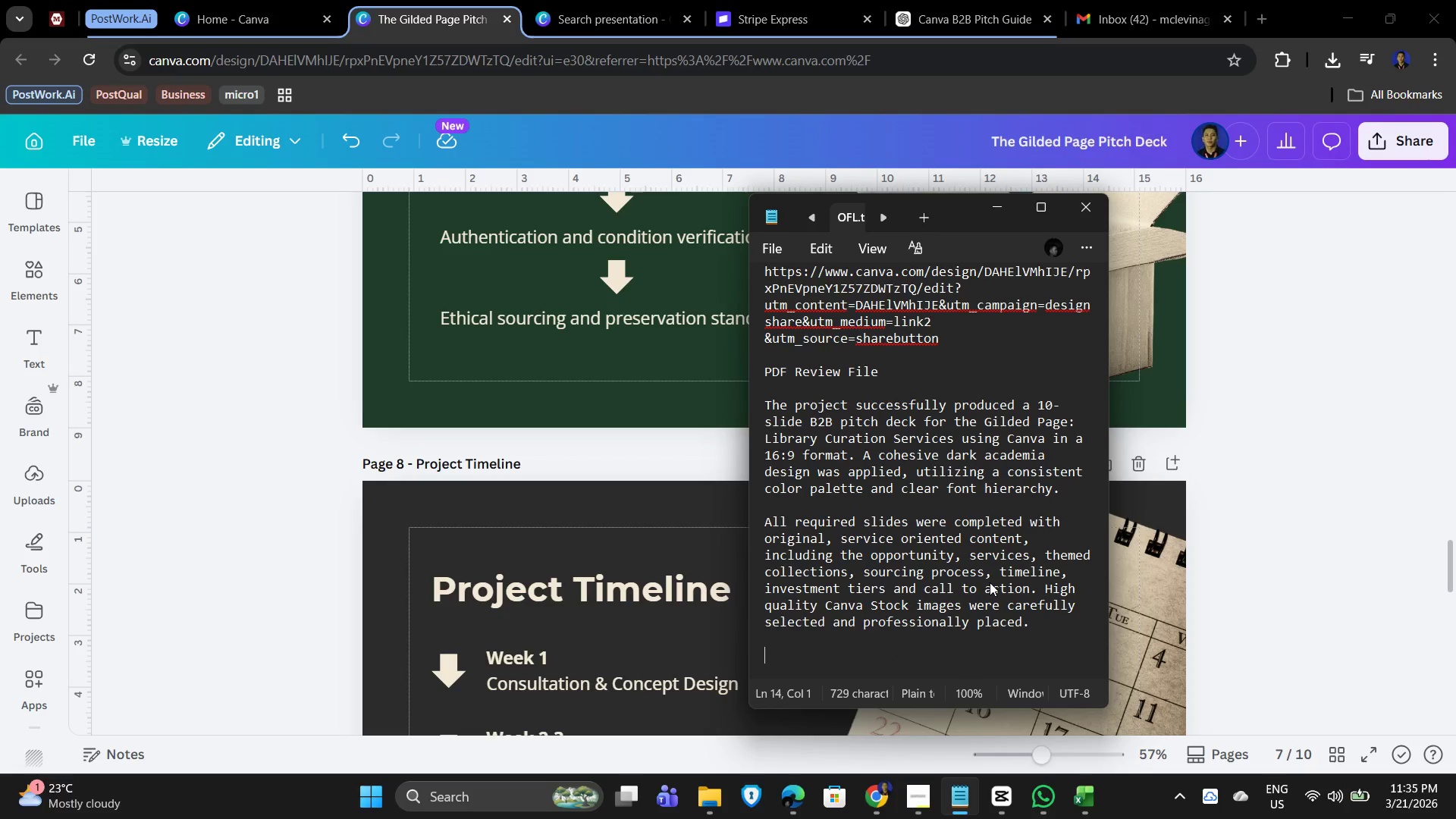 
type(The fina)
 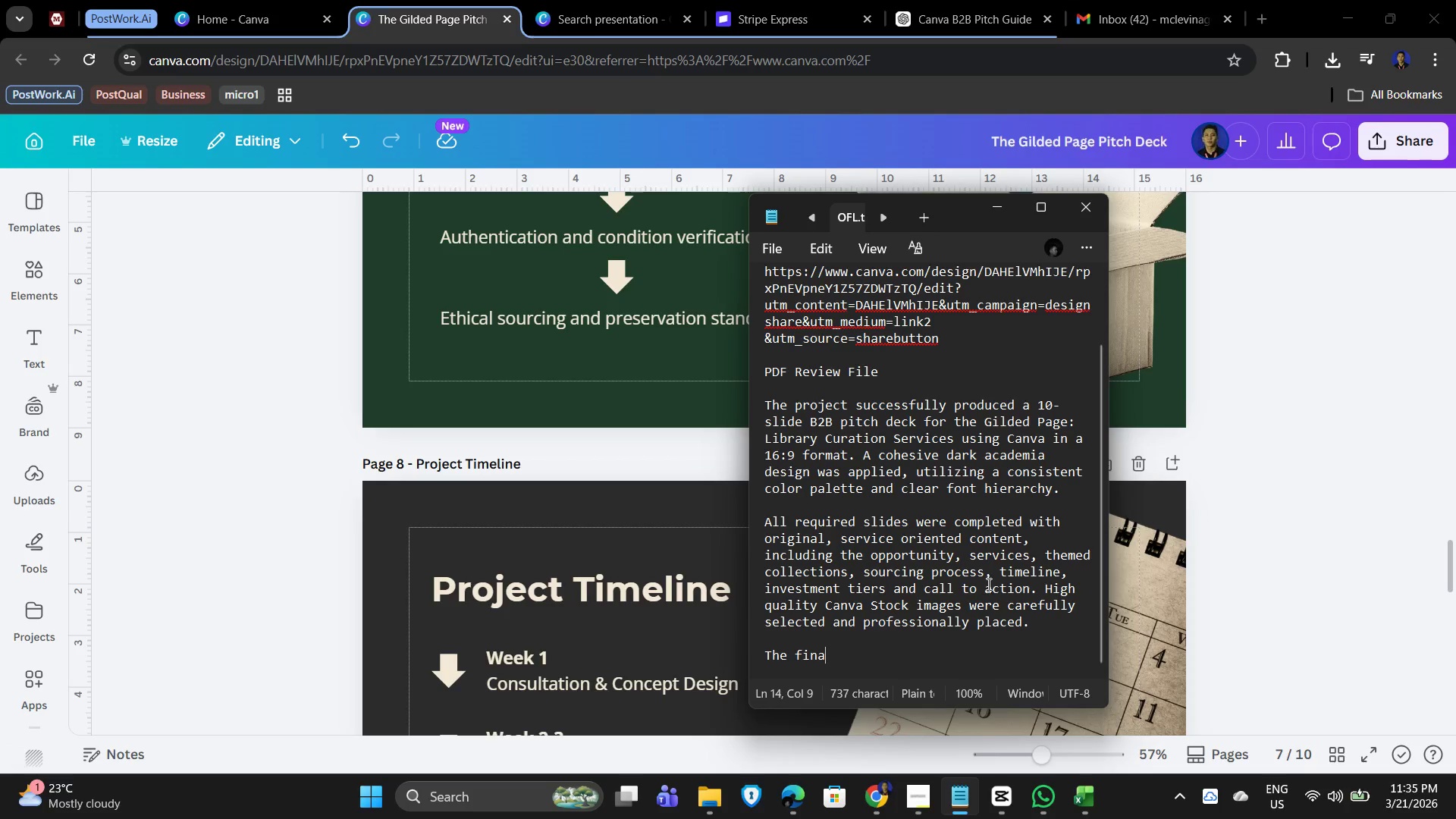 
type(l output was reviewed for alignment, readability, and visual consistency)
 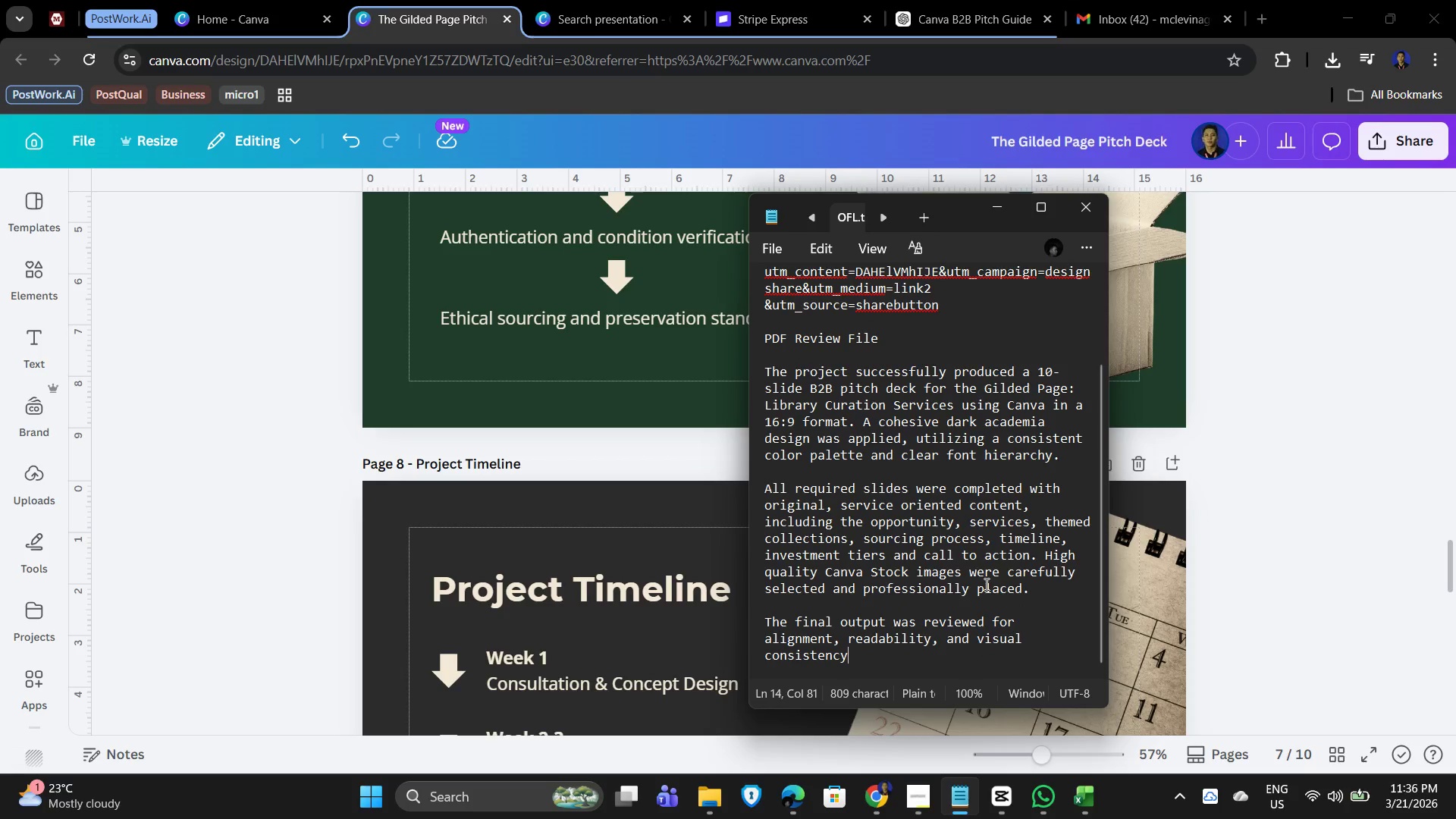 
type(, then exported as a high resolution PDF and shared via an editable Canva link, meeti)
key(Backspace)
key(Backspace)
key(Backspace)
key(Backspace)
key(Backspace)
key(Backspace)
key(Backspace)
type(.)
 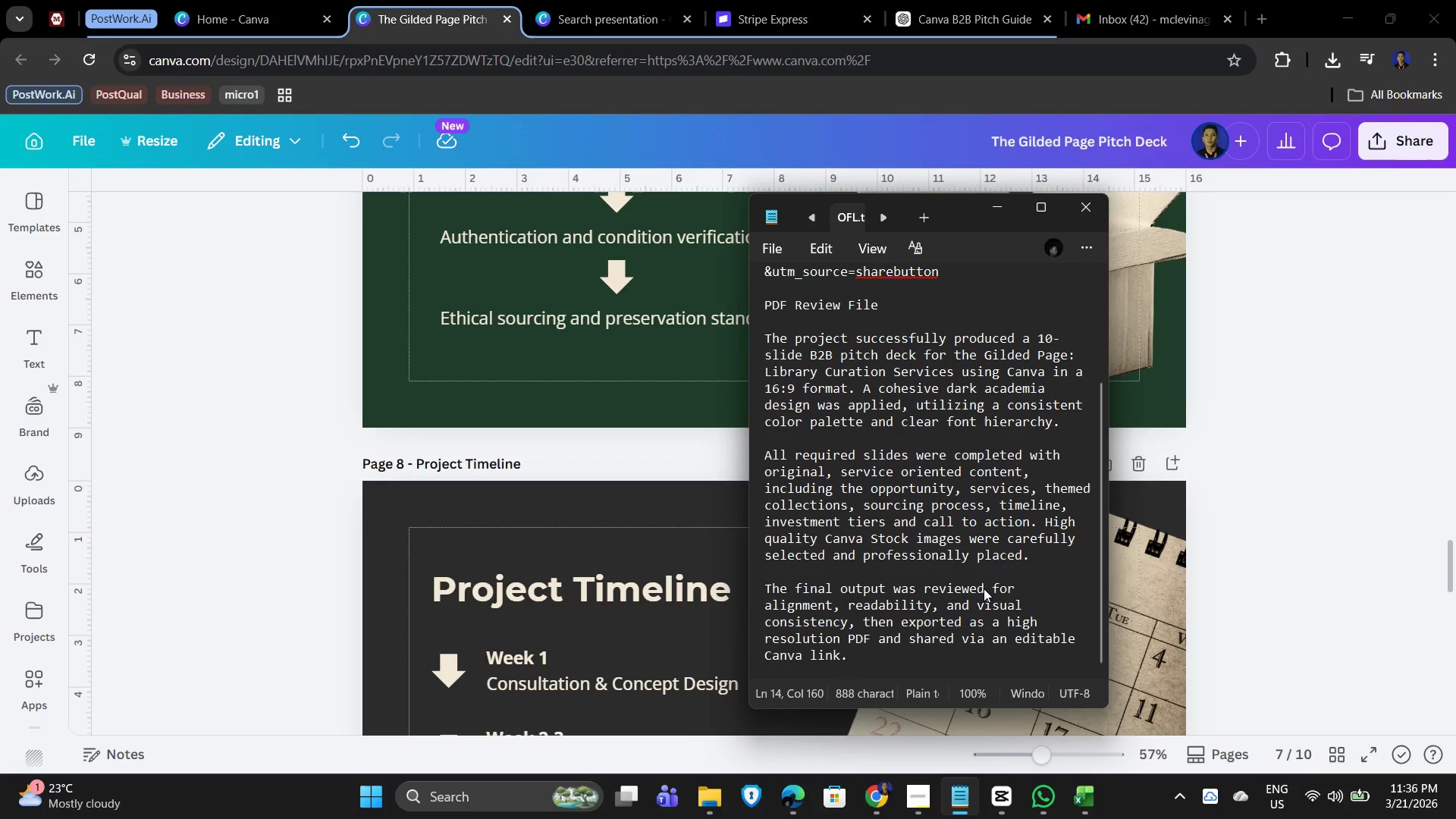 
wait(7.59)
 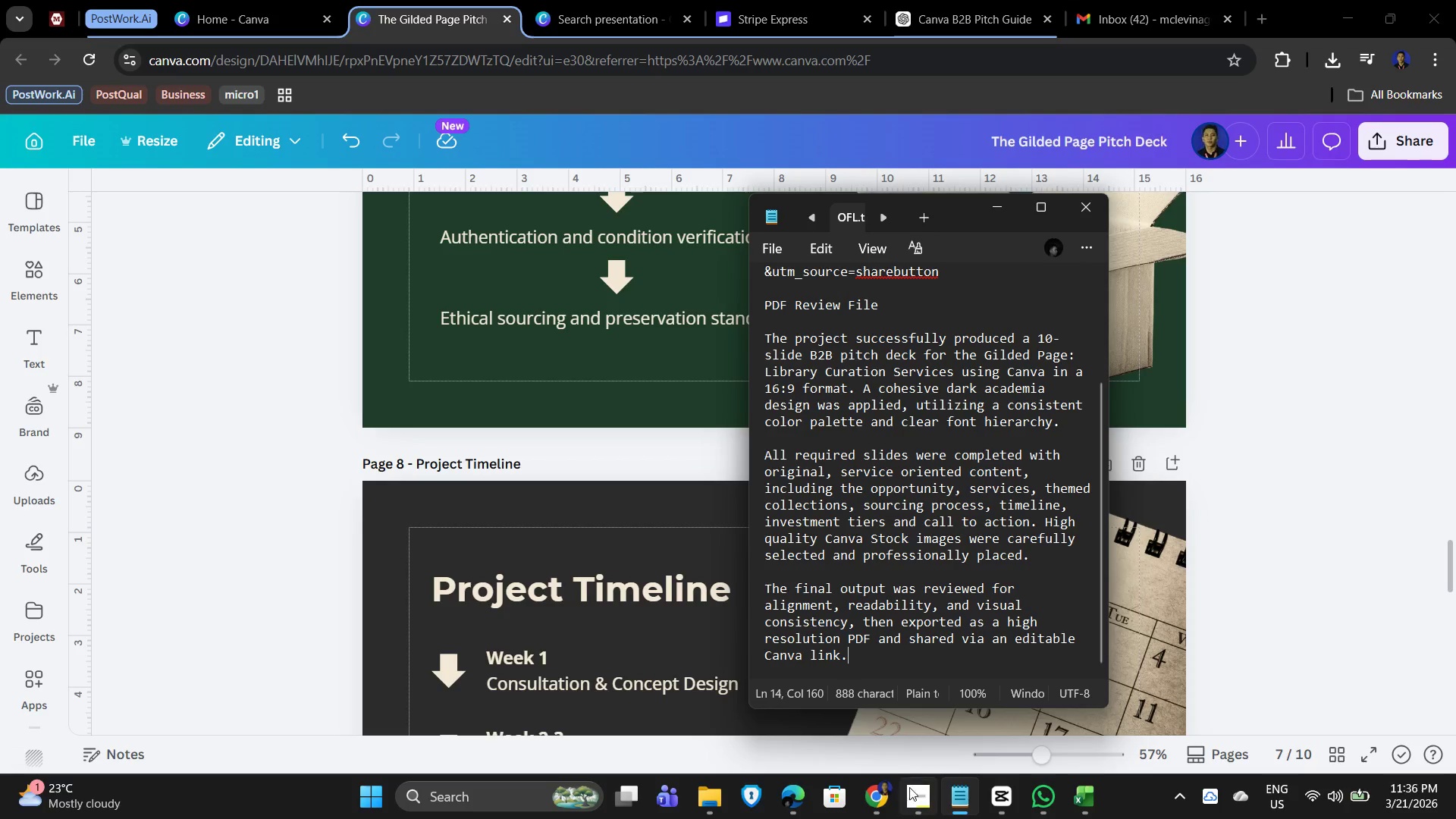 
hold_key(key=ControlLeft, duration=1.5)
scroll: coordinate [1294, 517], scroll_direction: up, amount: 42.0
 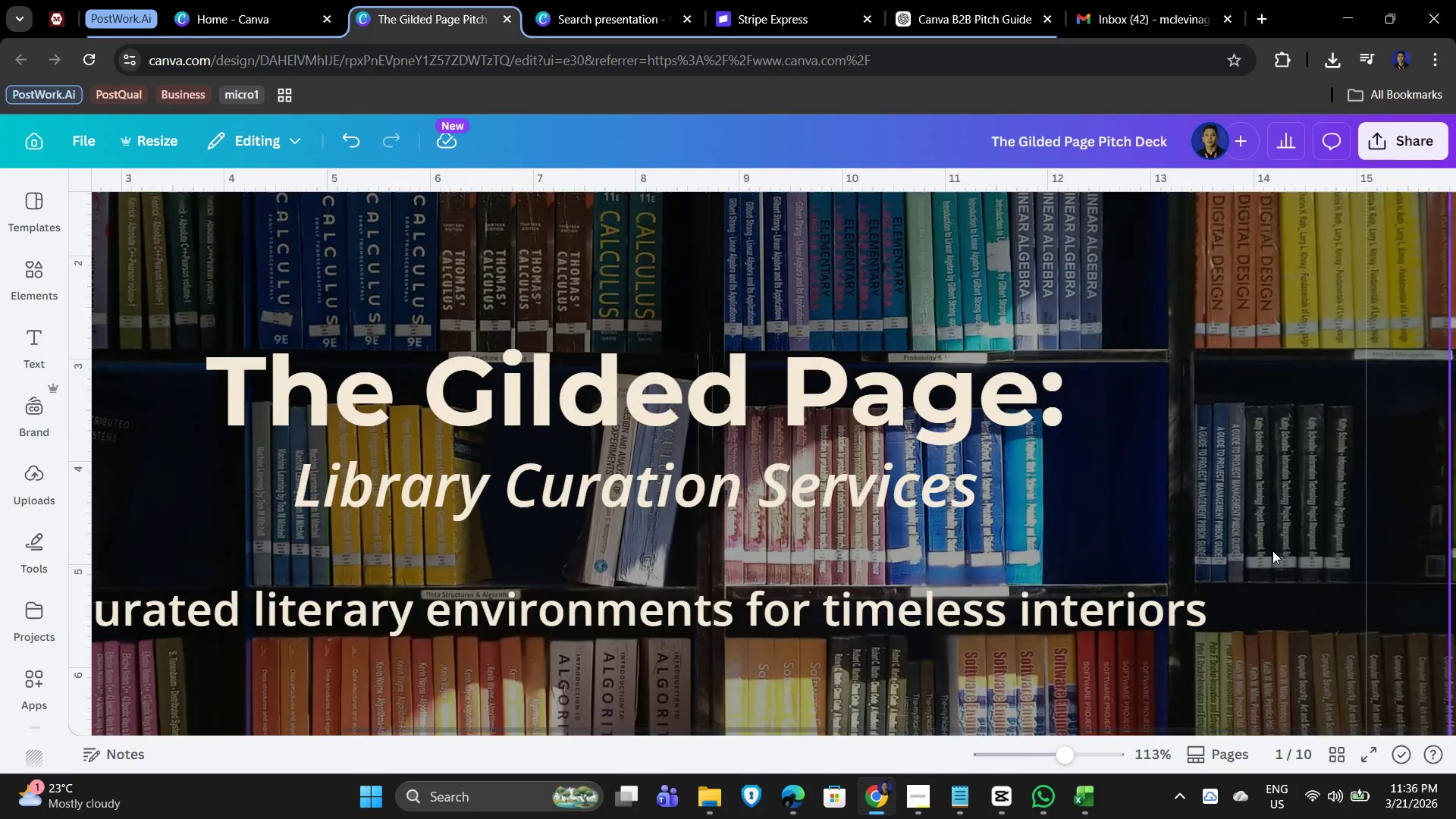 
scroll: coordinate [1274, 551], scroll_direction: down, amount: 3.0
 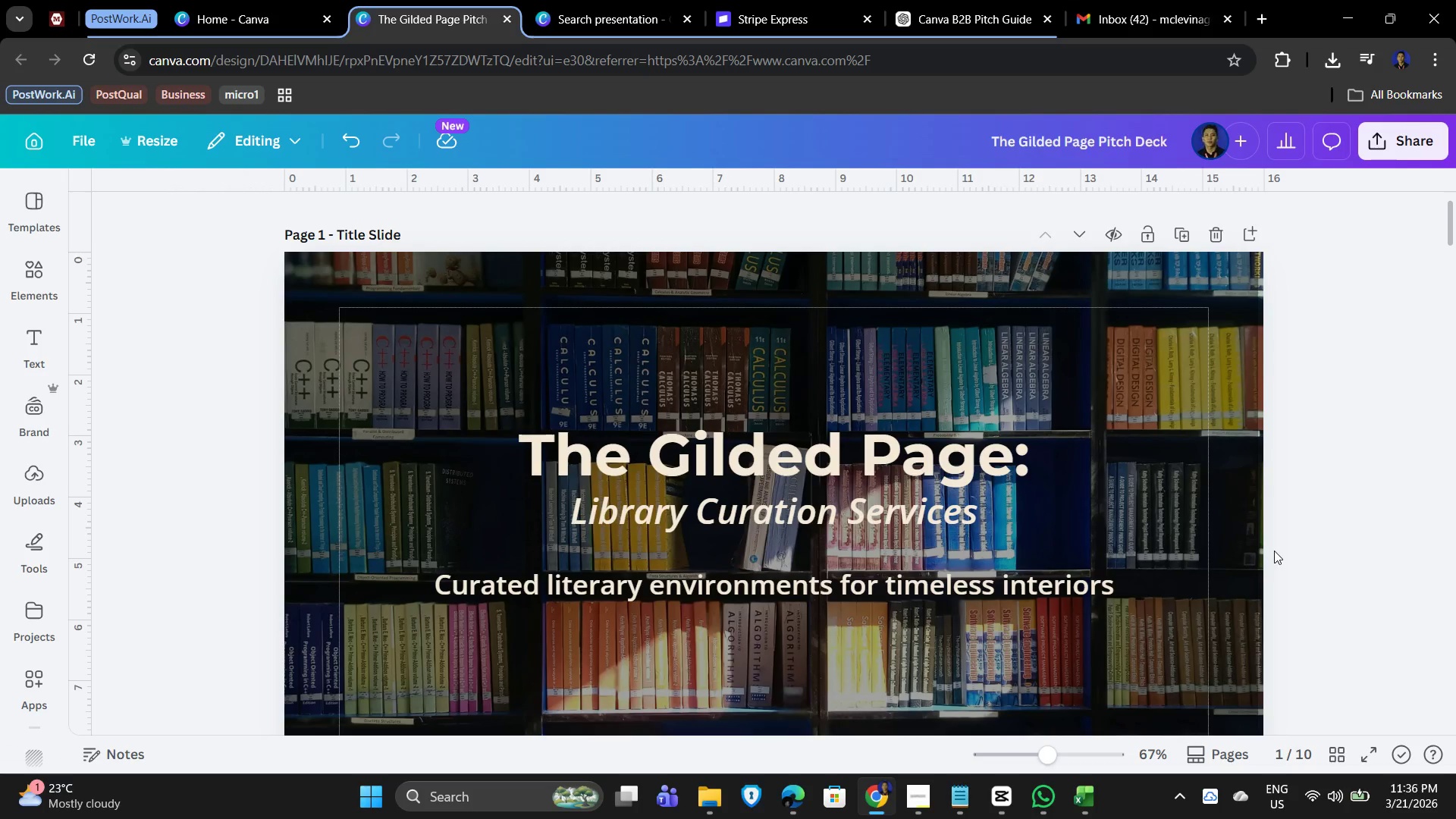 
key(Control+ControlLeft)
 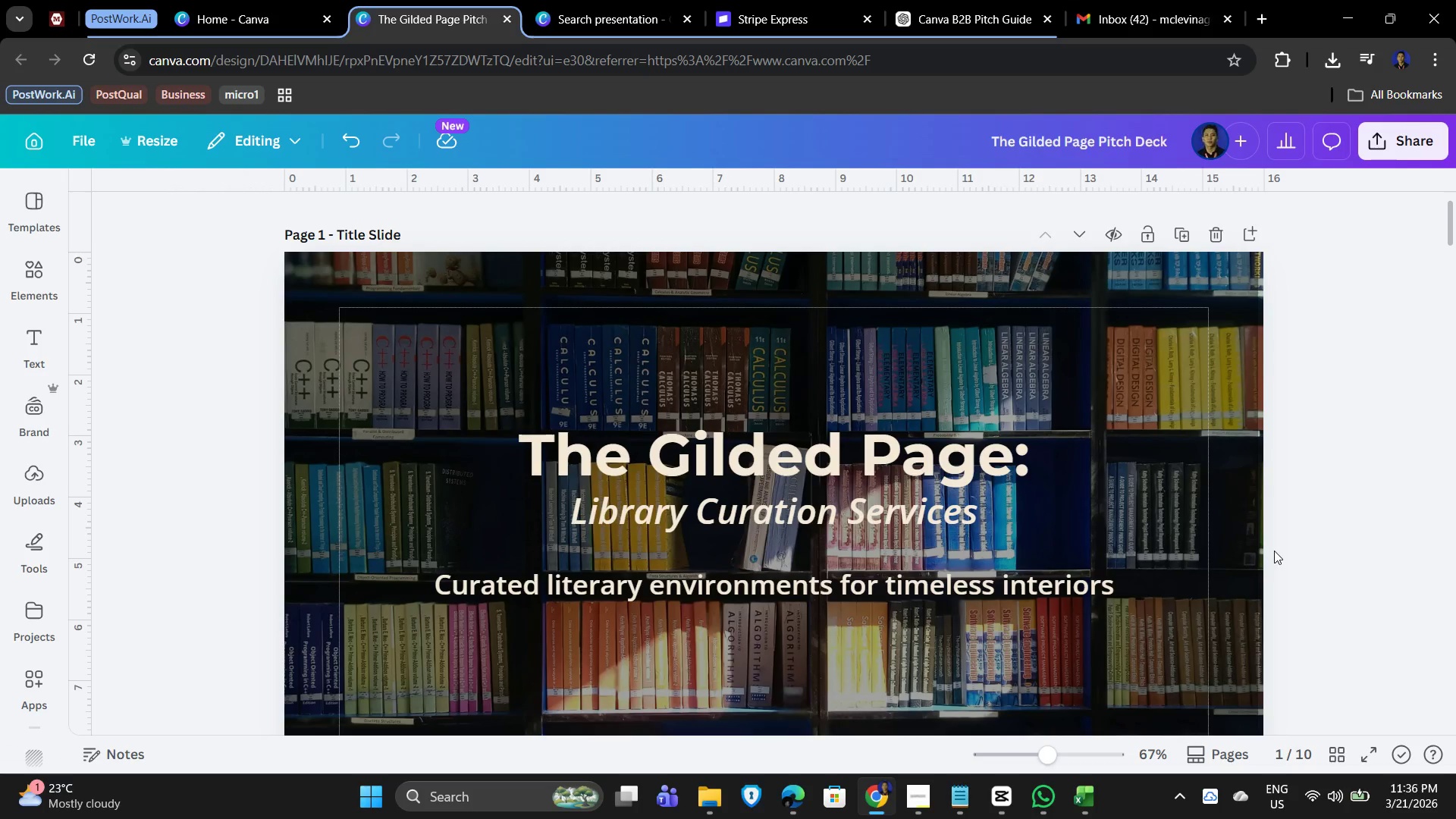 
key(Control+ControlLeft)
 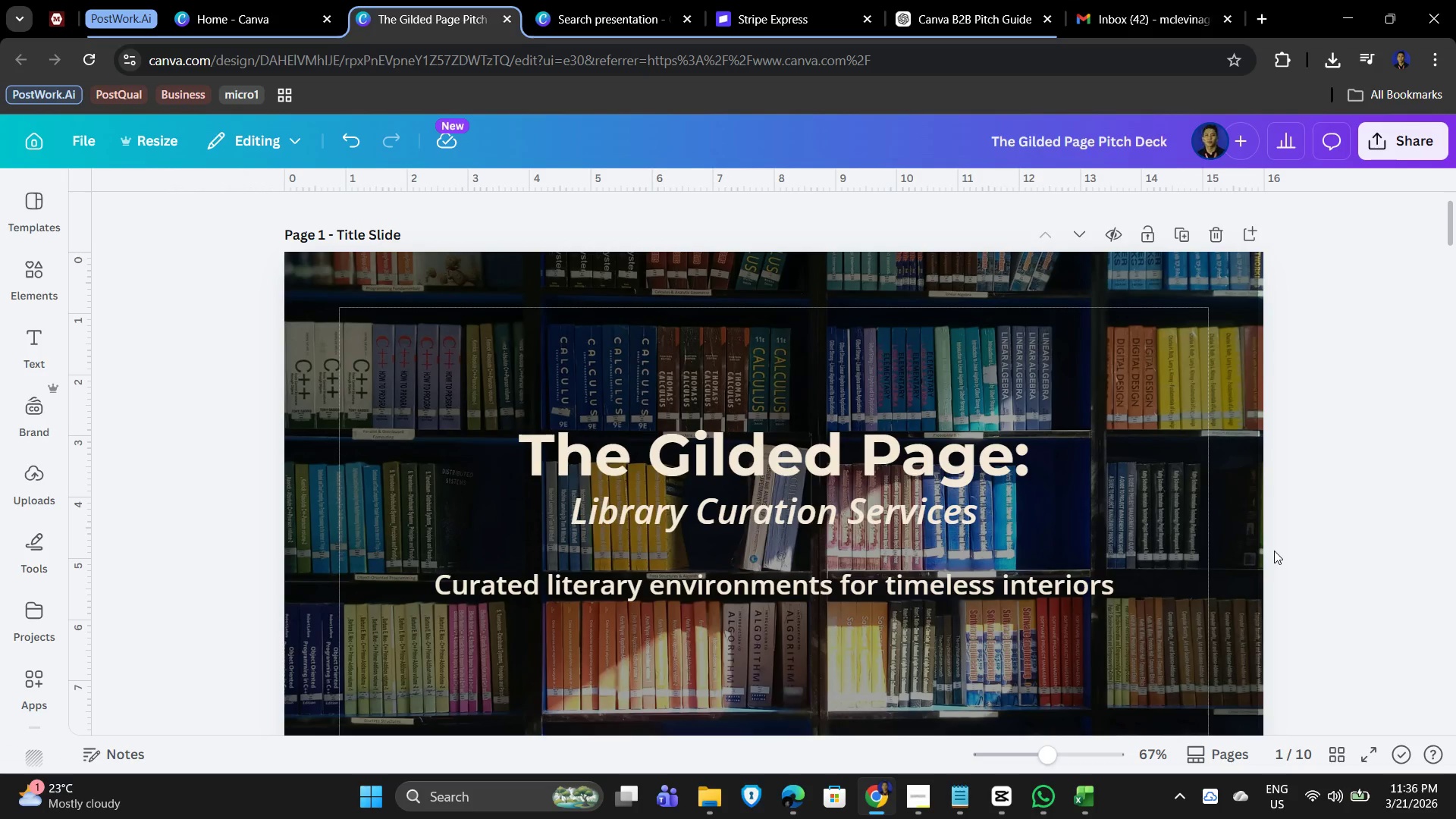 
key(Control+ControlLeft)
 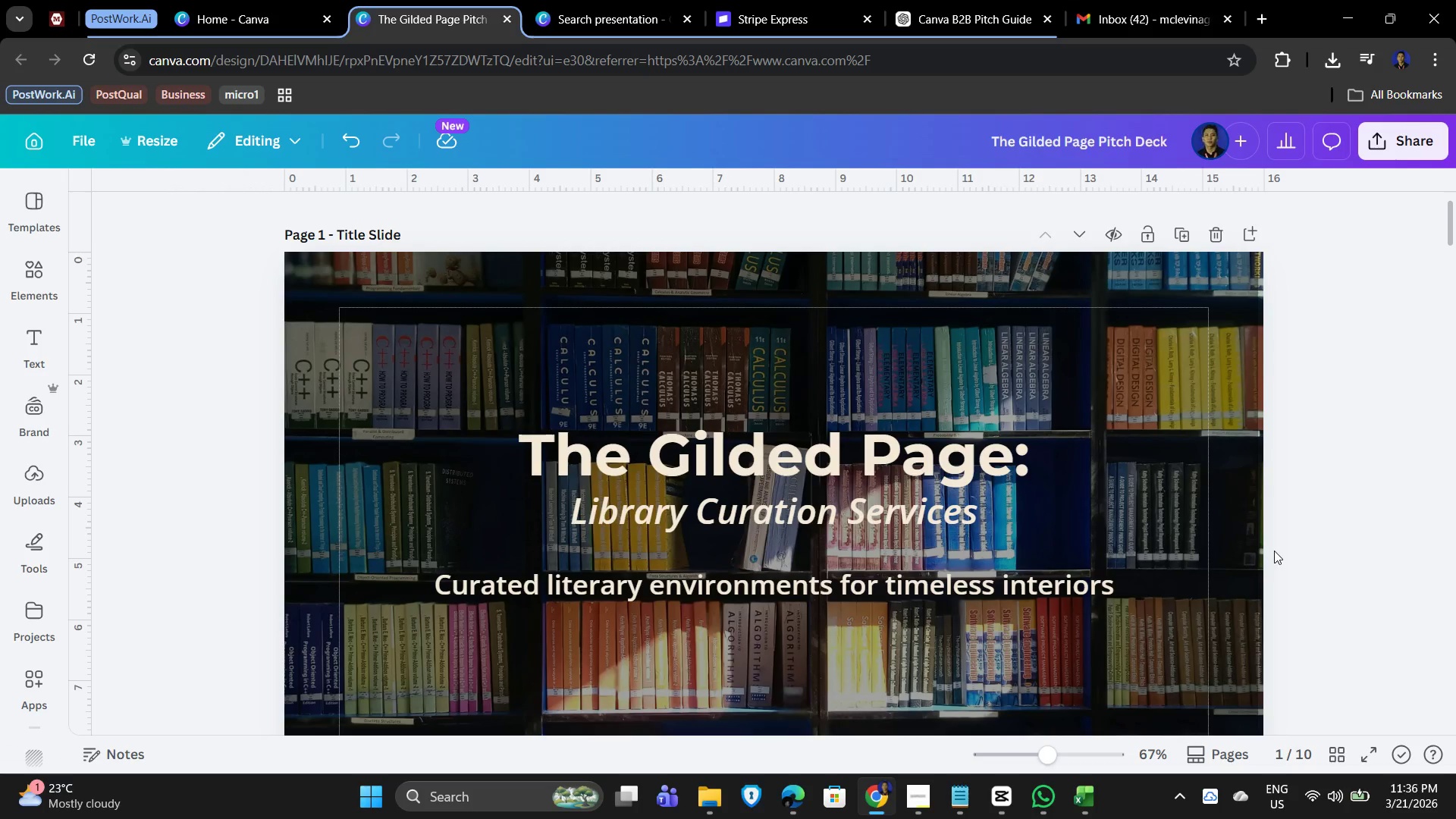 
key(Control+ControlLeft)
 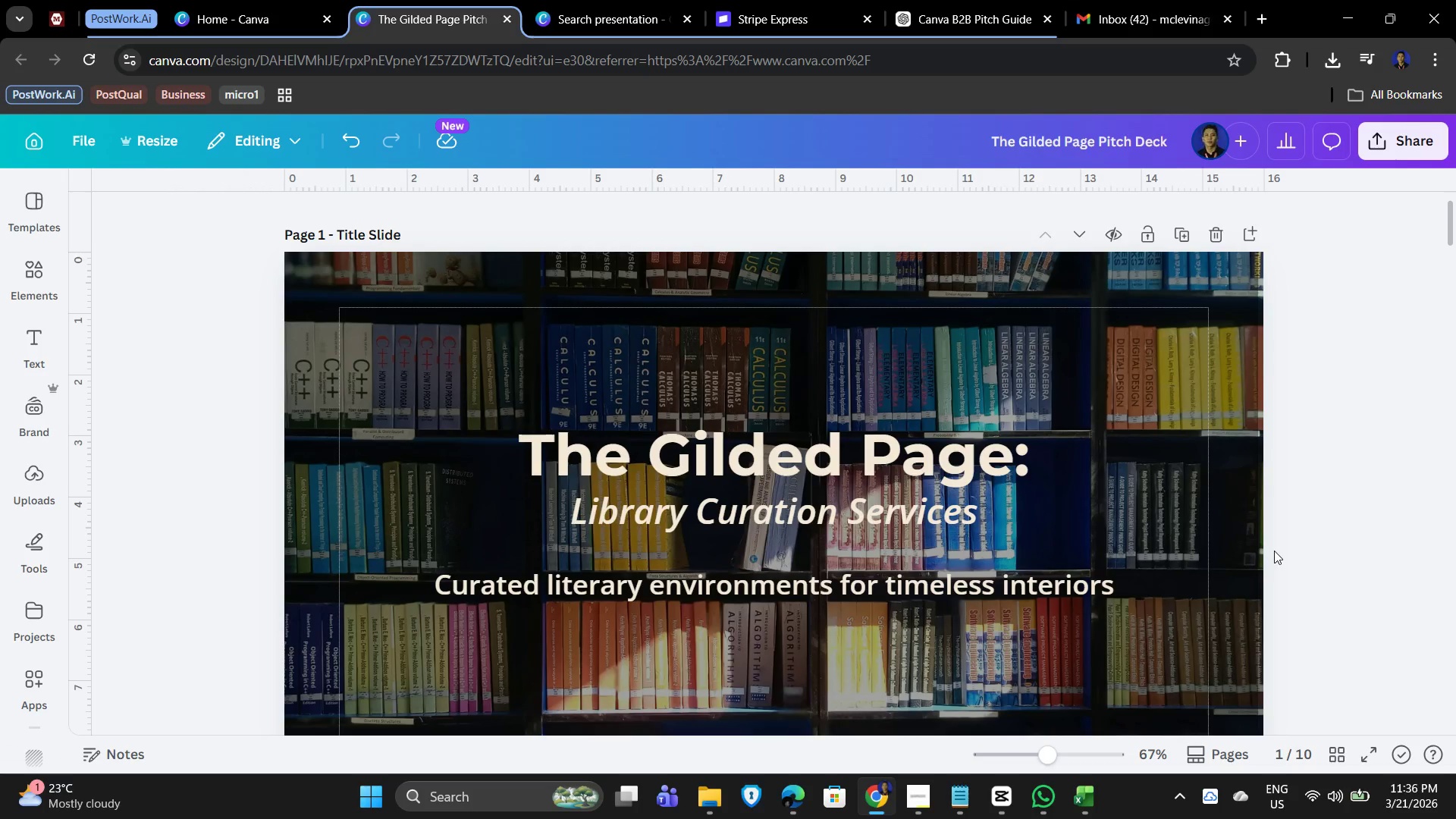 
key(Control+ControlLeft)
 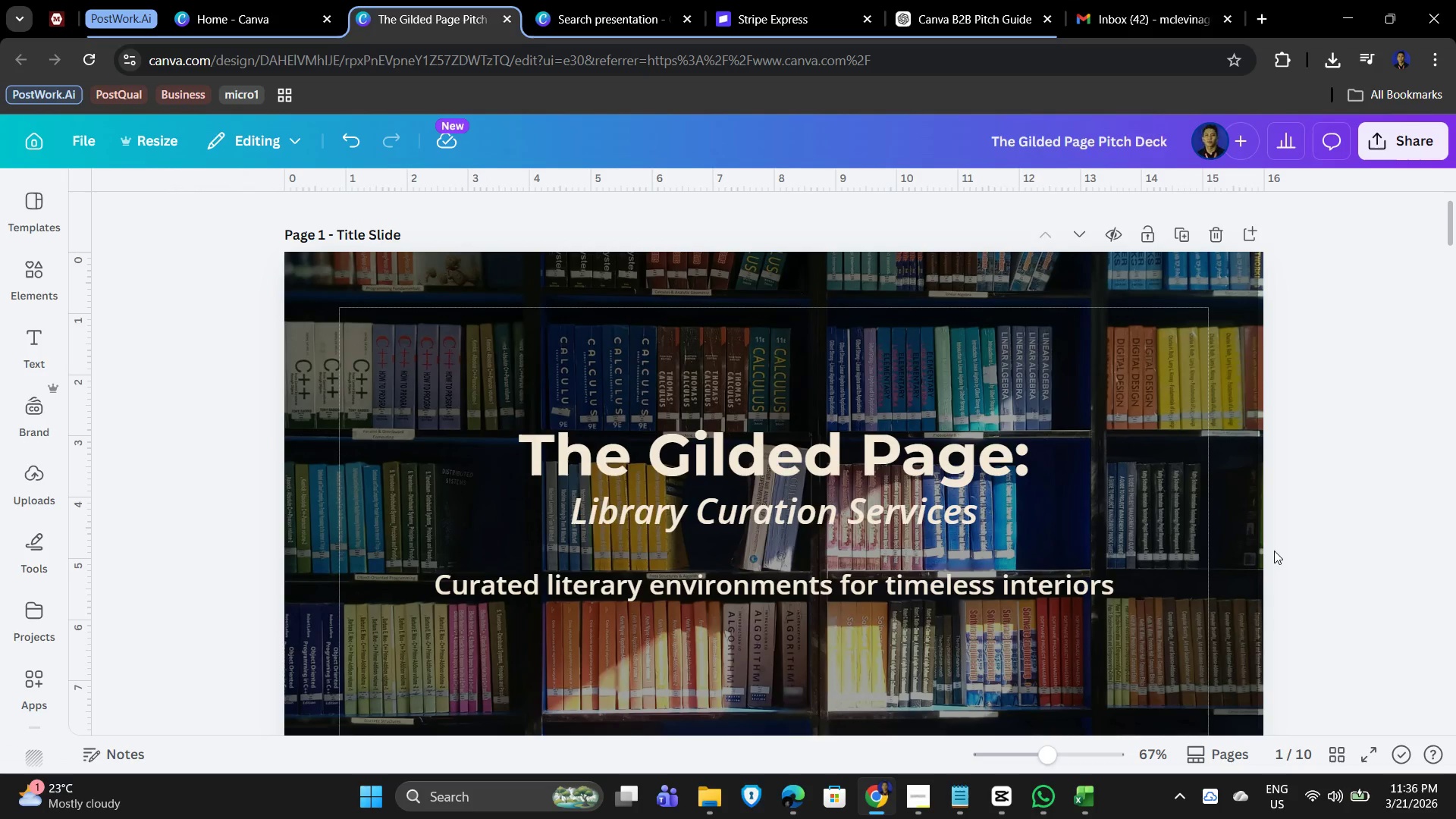 
key(Control+ControlLeft)
 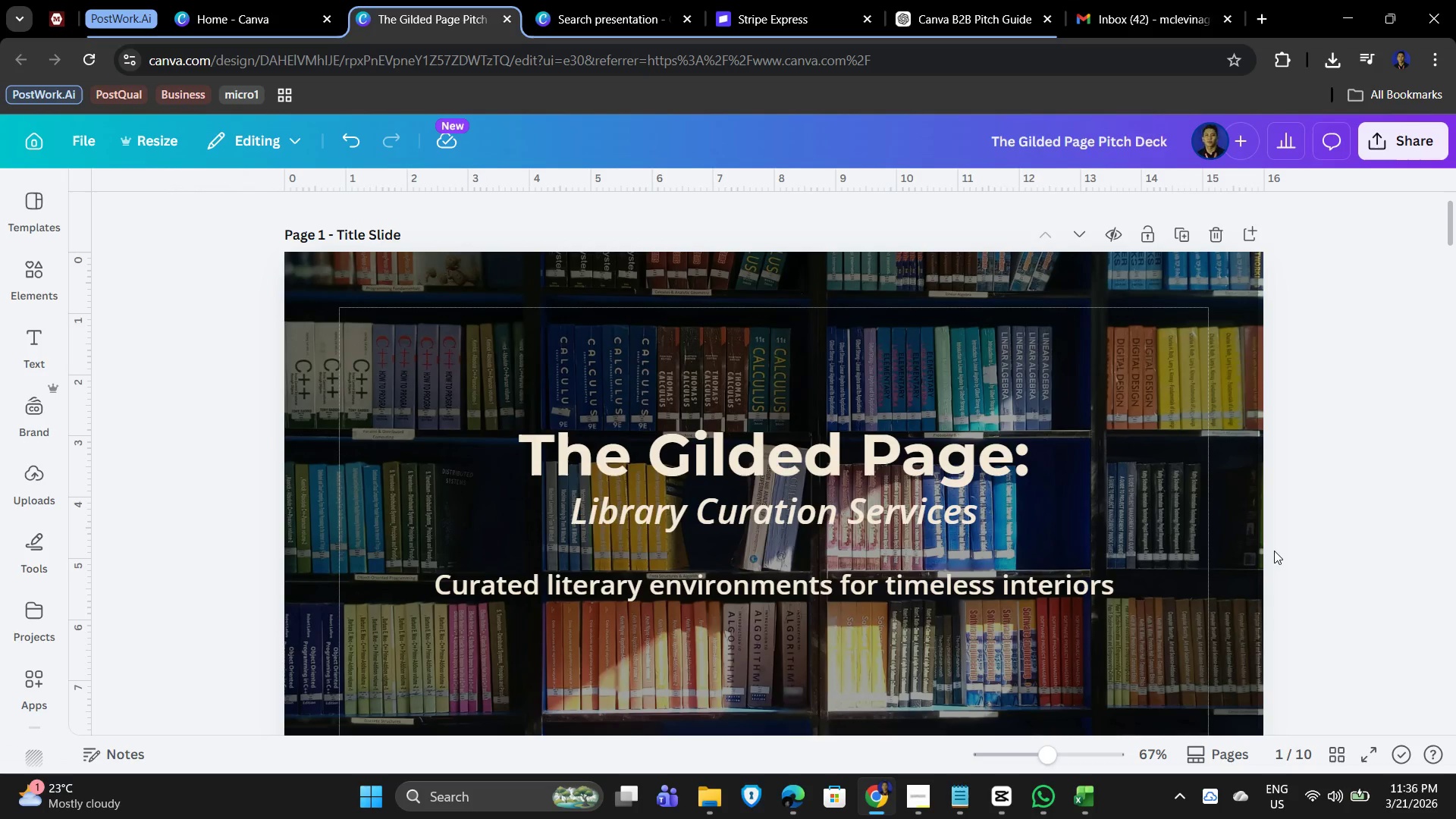 
key(Control+ControlLeft)
 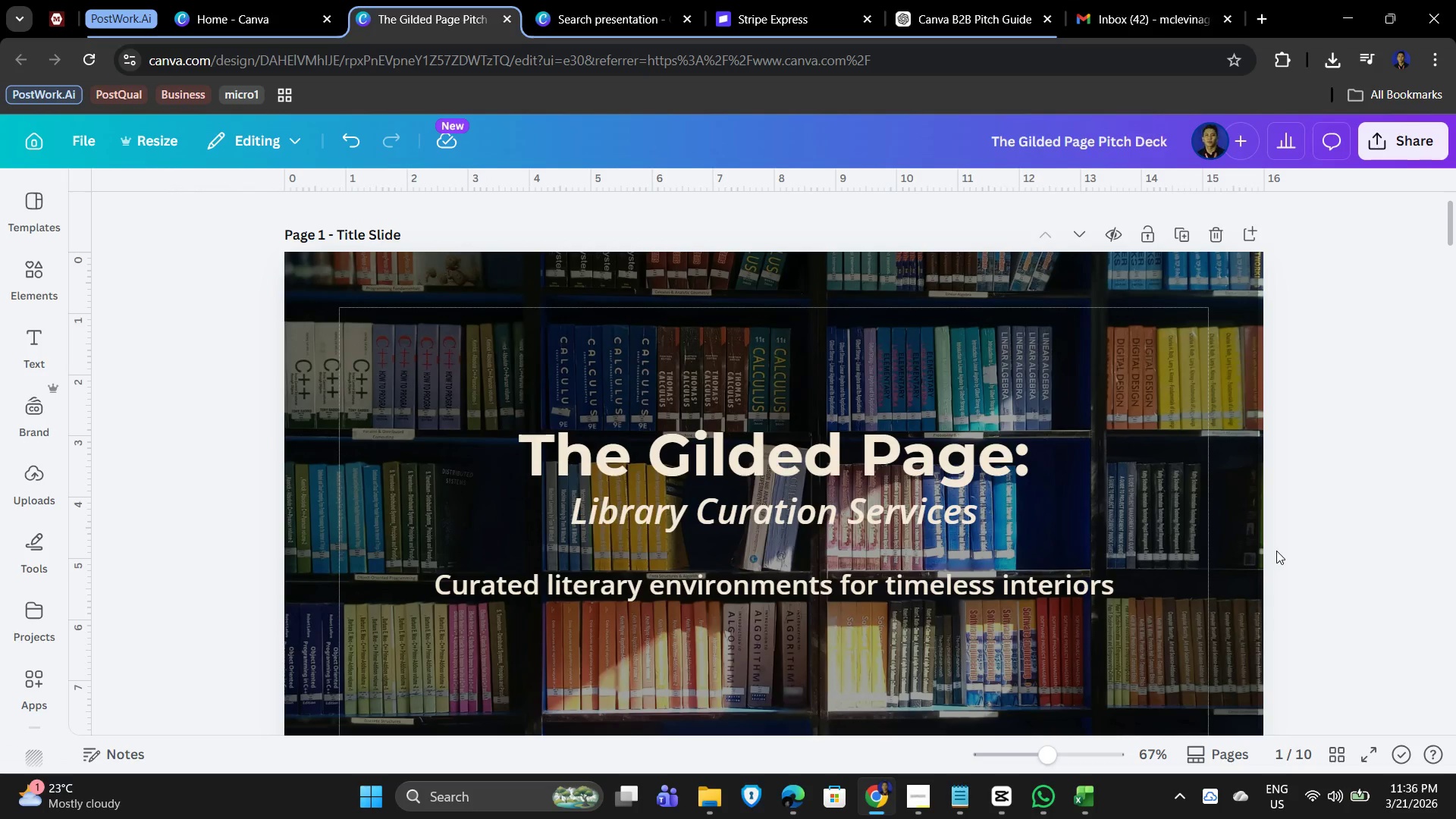 
key(Control+ControlLeft)
 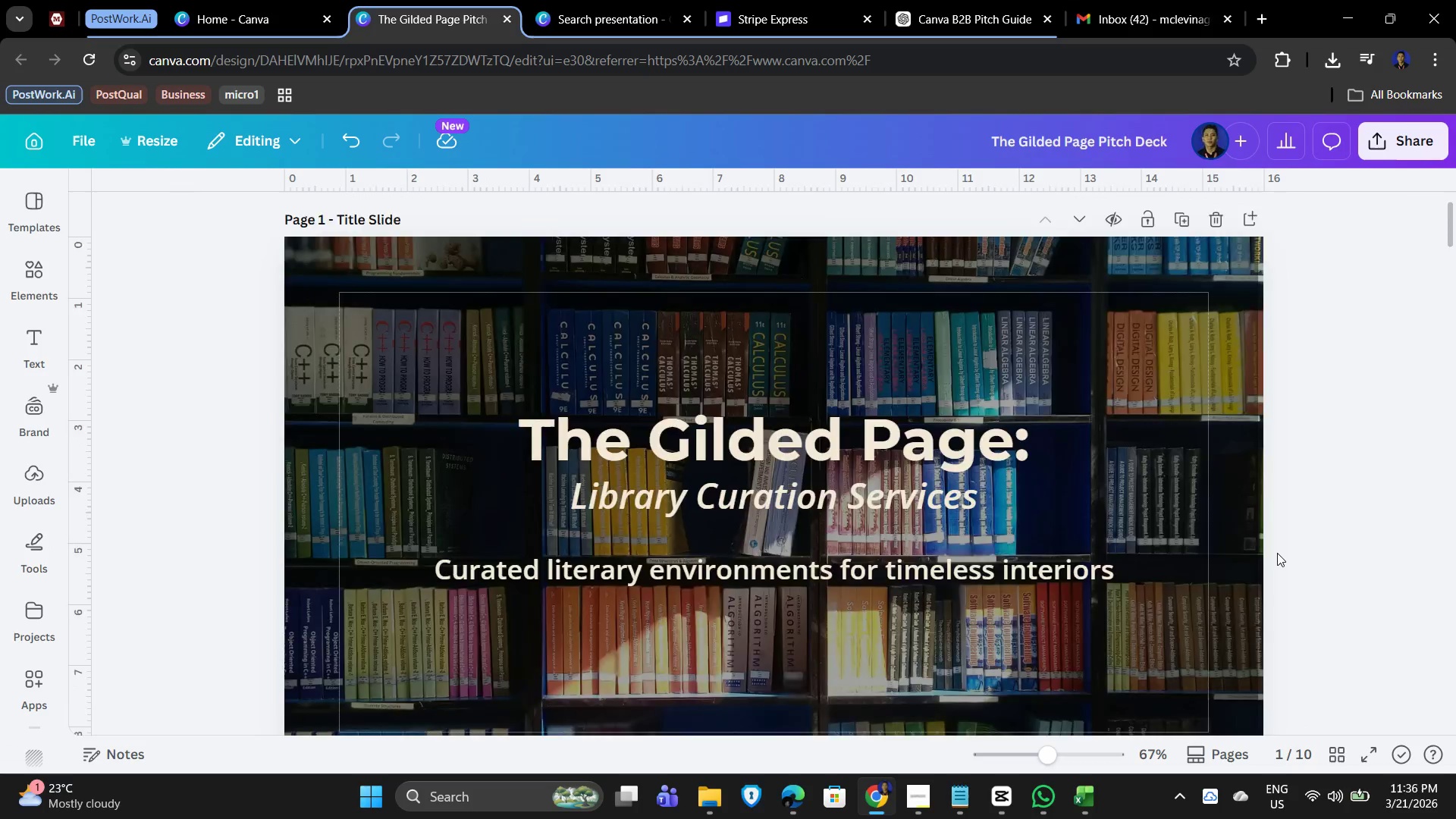 
scroll: coordinate [1277, 554], scroll_direction: none, amount: 0.0
 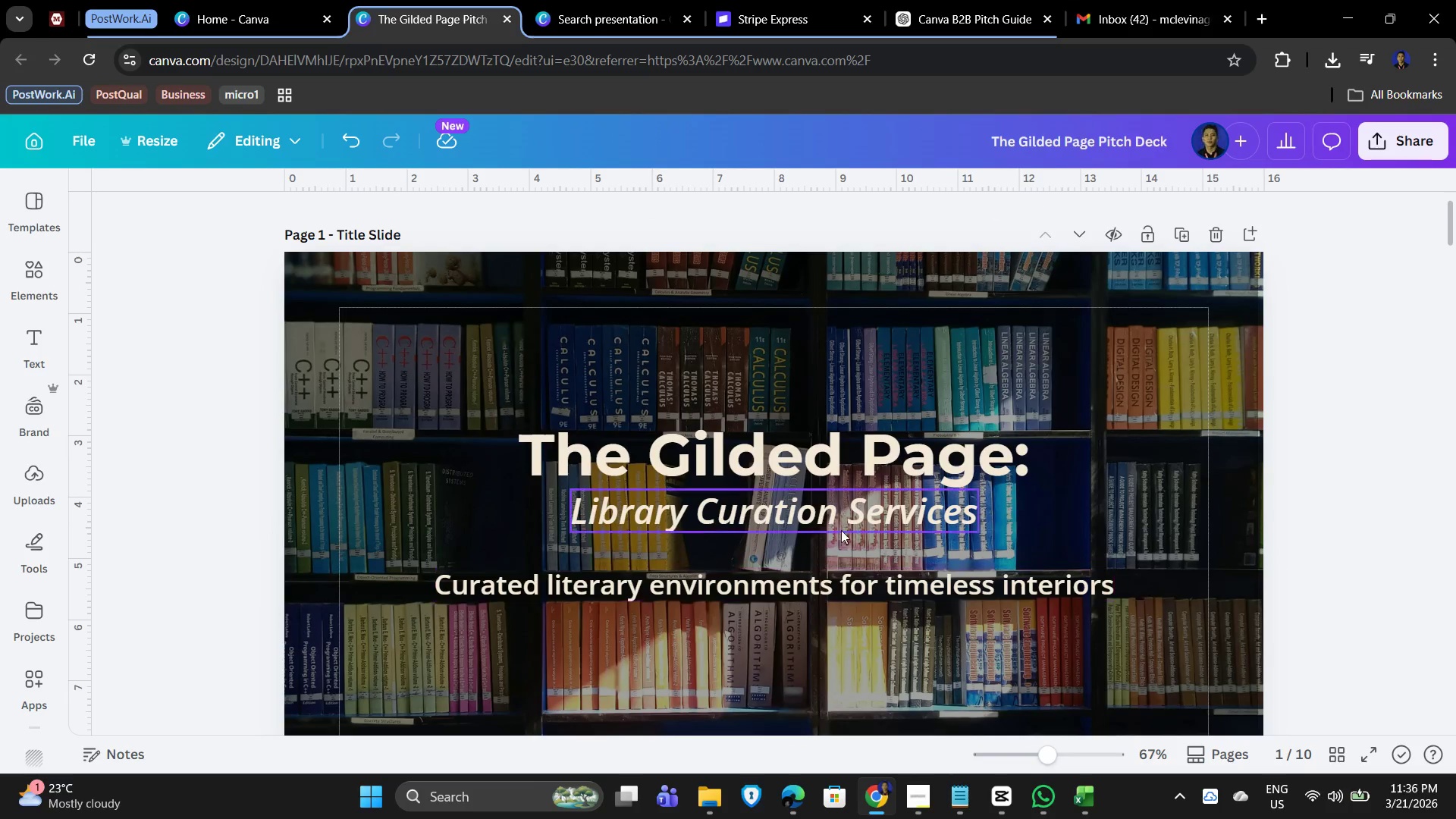 
scroll: coordinate [966, 593], scroll_direction: down, amount: 4.0
 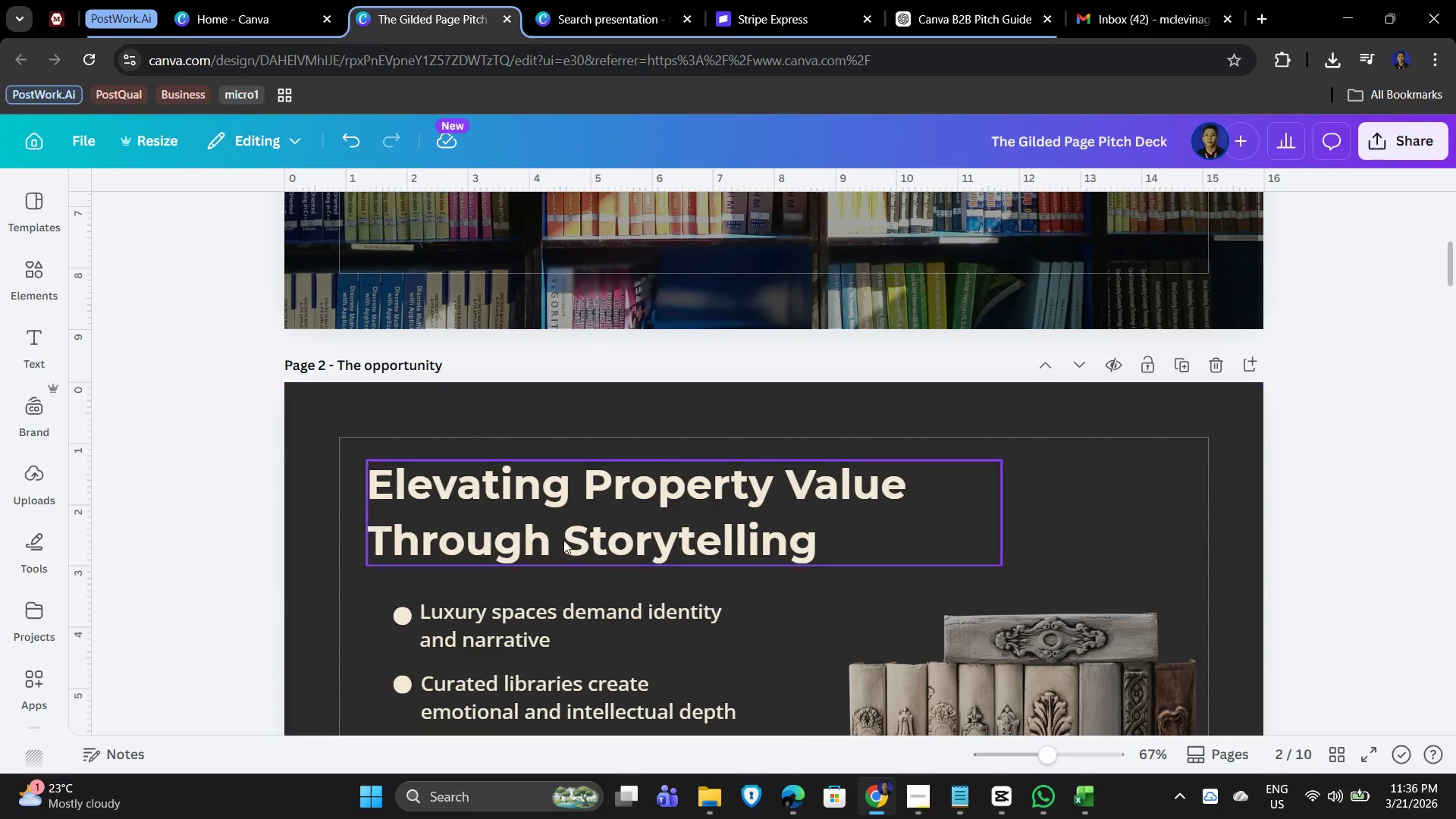 
left_click([564, 519])
 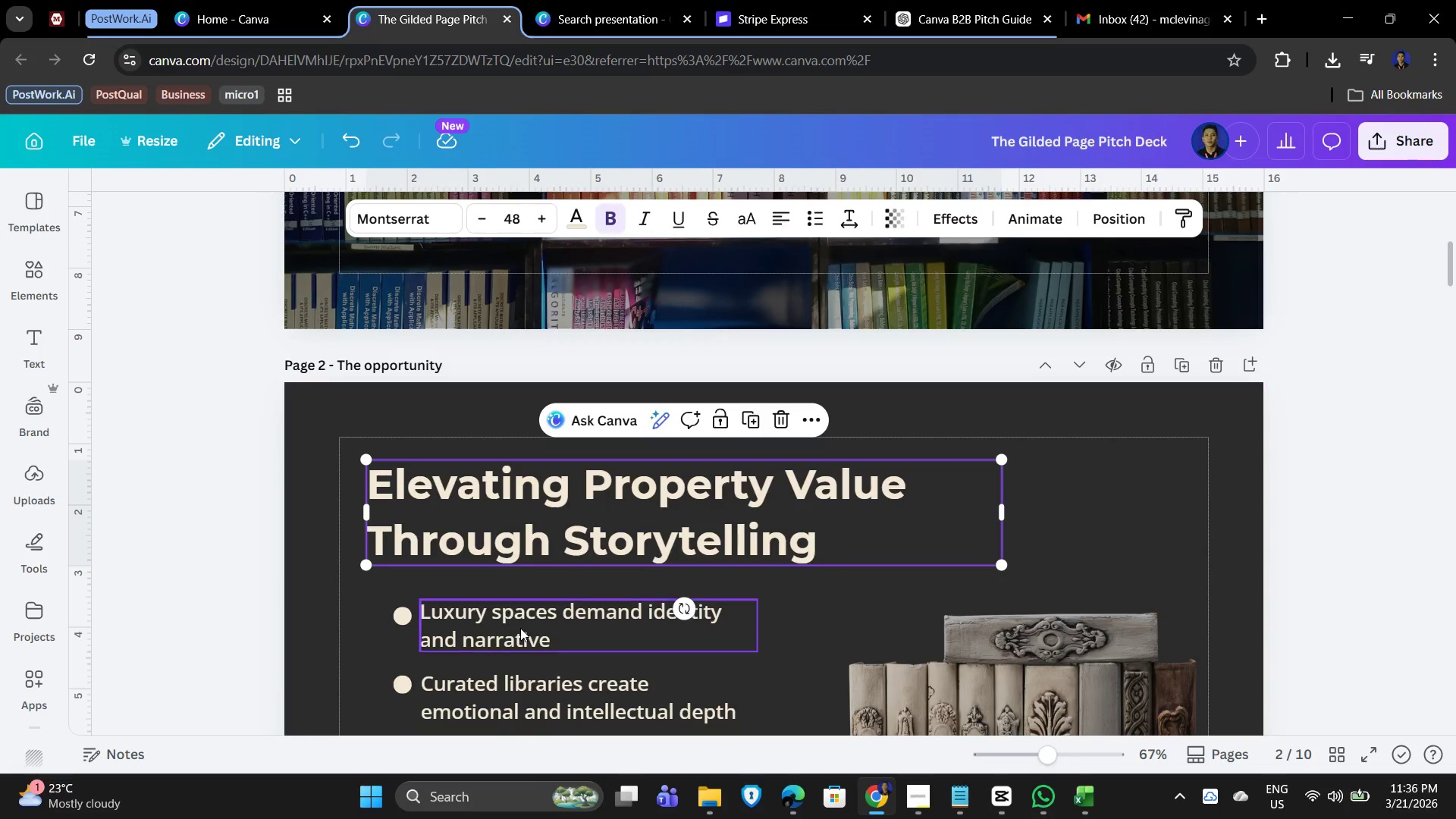 
left_click([520, 628])
 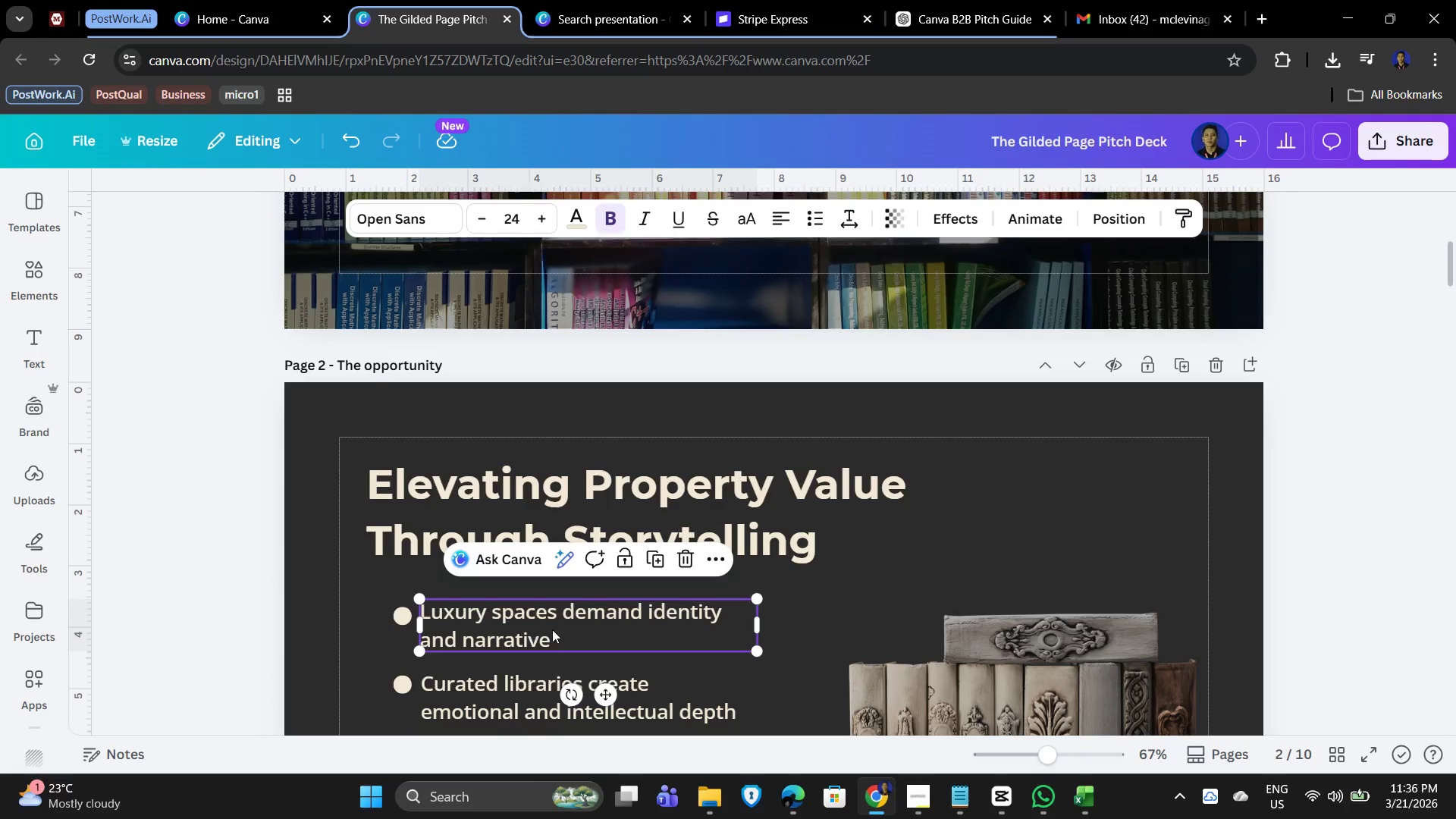 
scroll: coordinate [548, 626], scroll_direction: down, amount: 2.0
 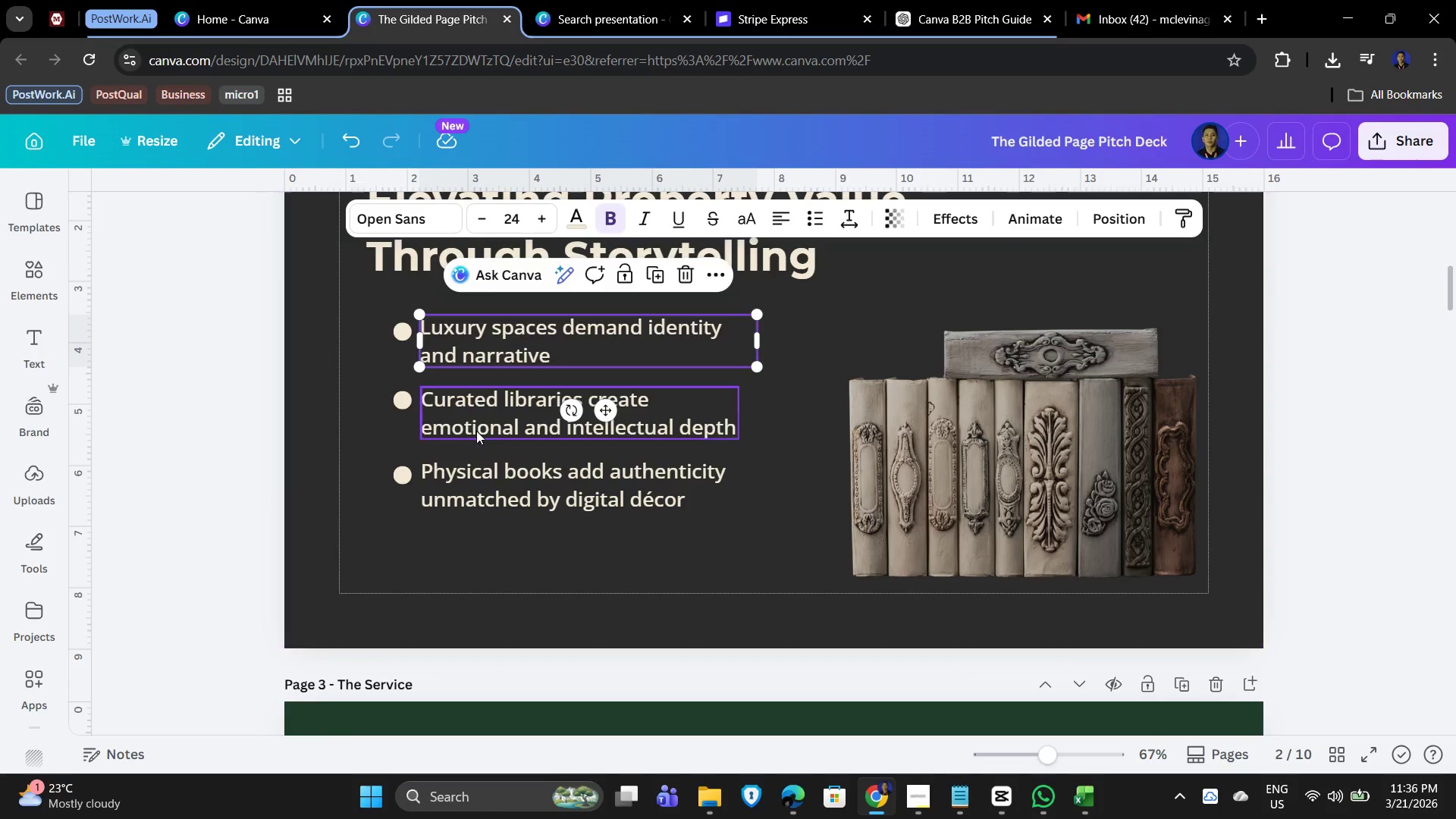 
left_click([469, 424])
 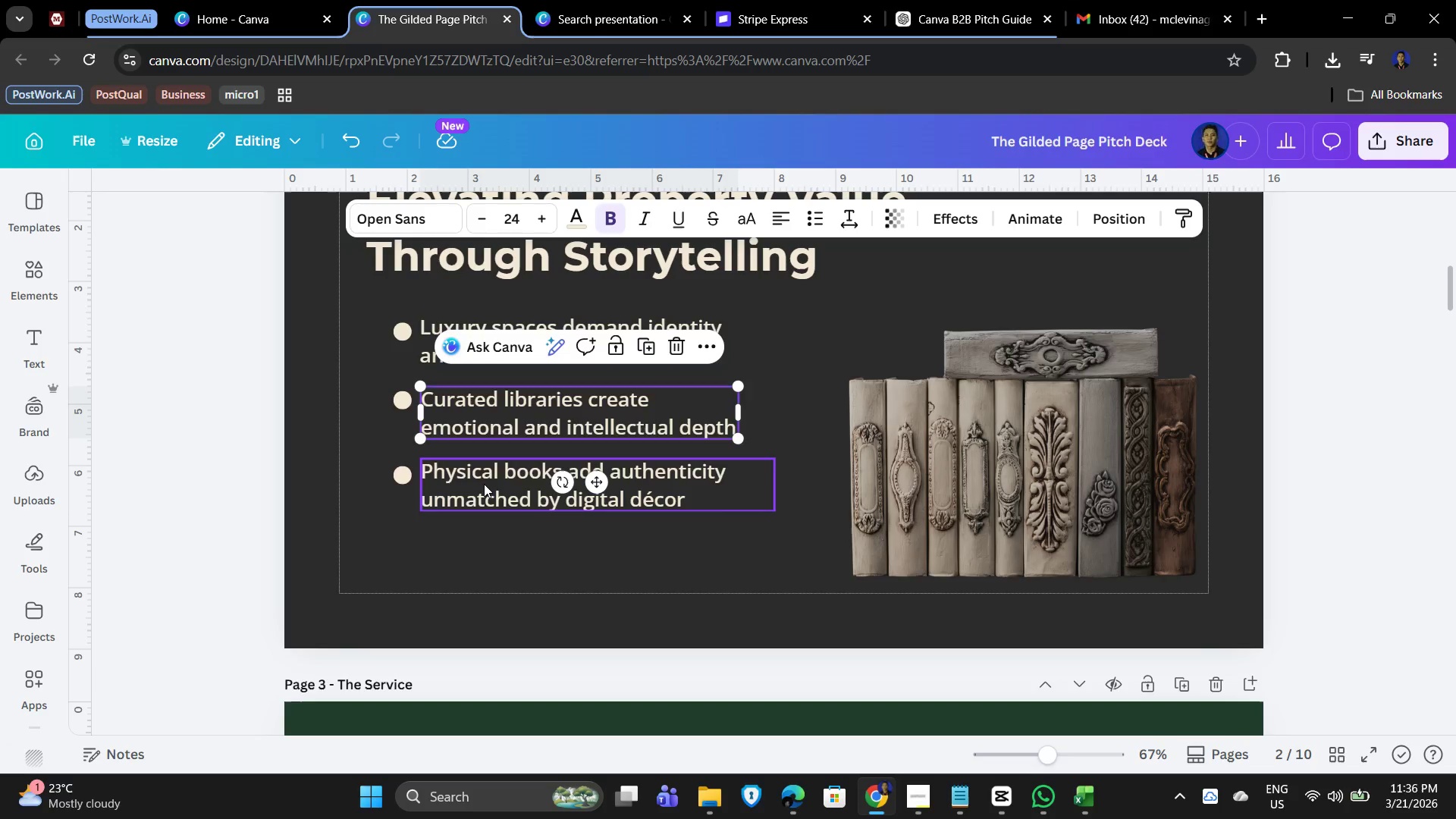 
left_click([484, 484])
 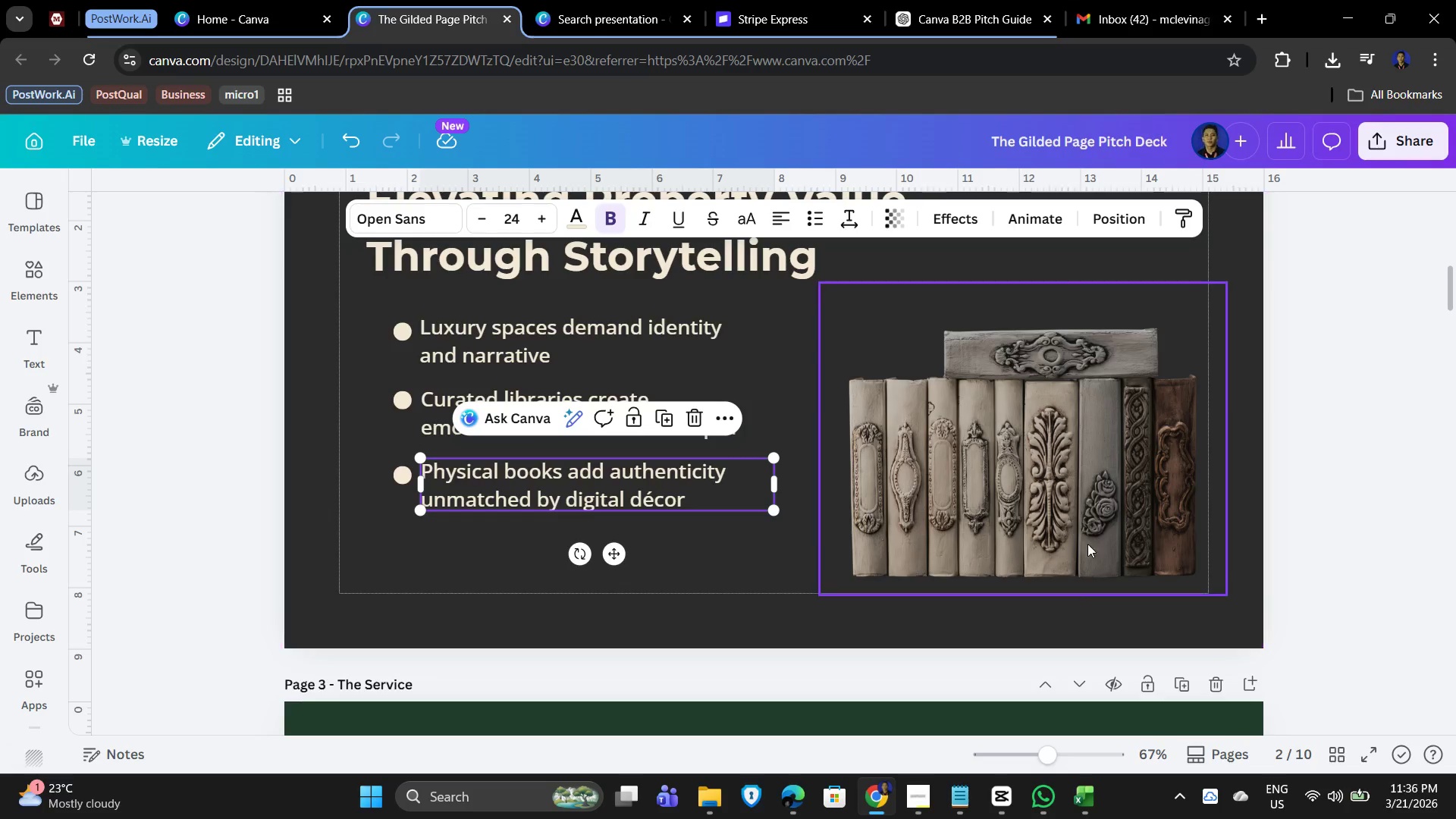 
left_click([1076, 515])
 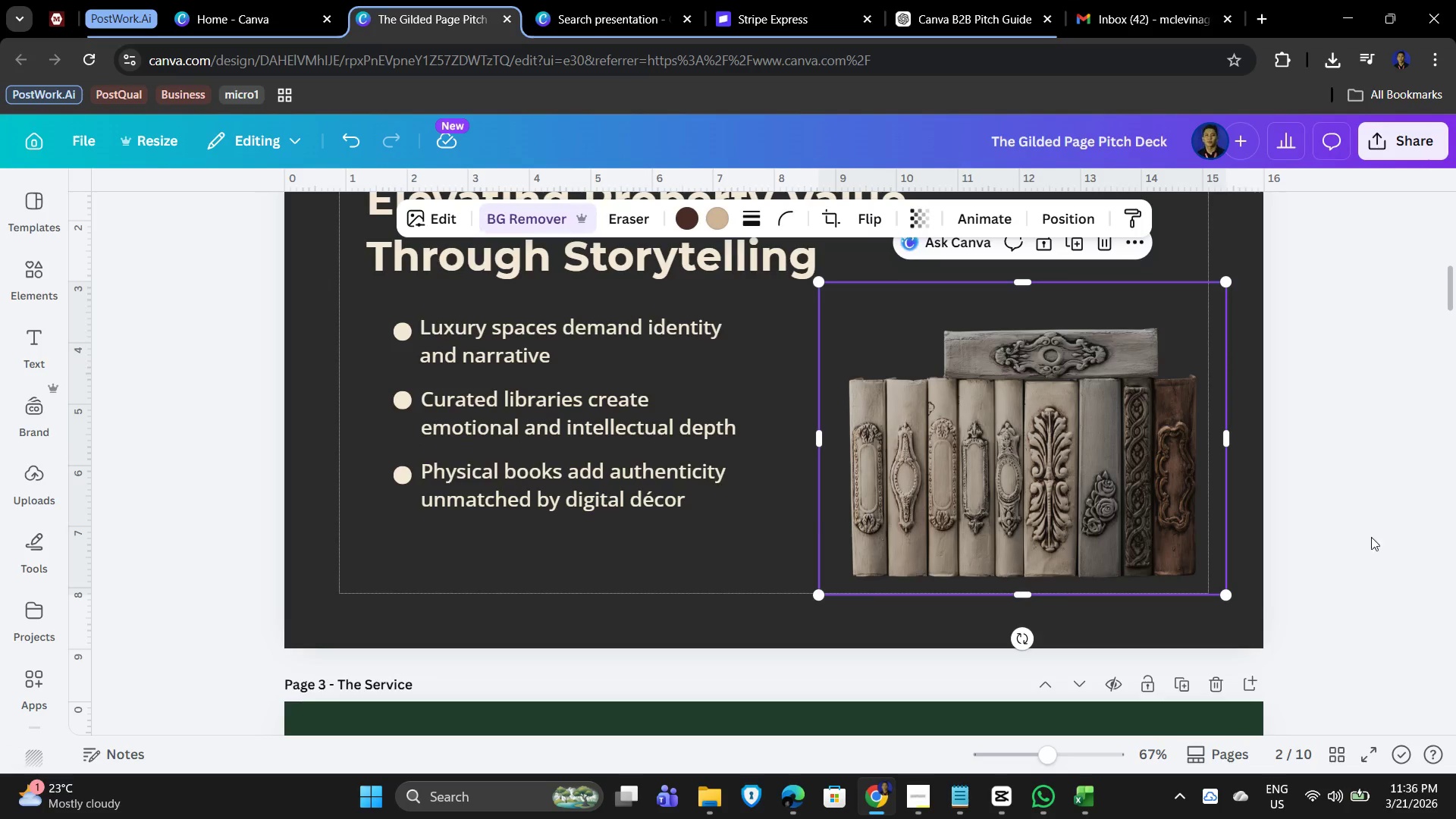 
left_click([1401, 532])
 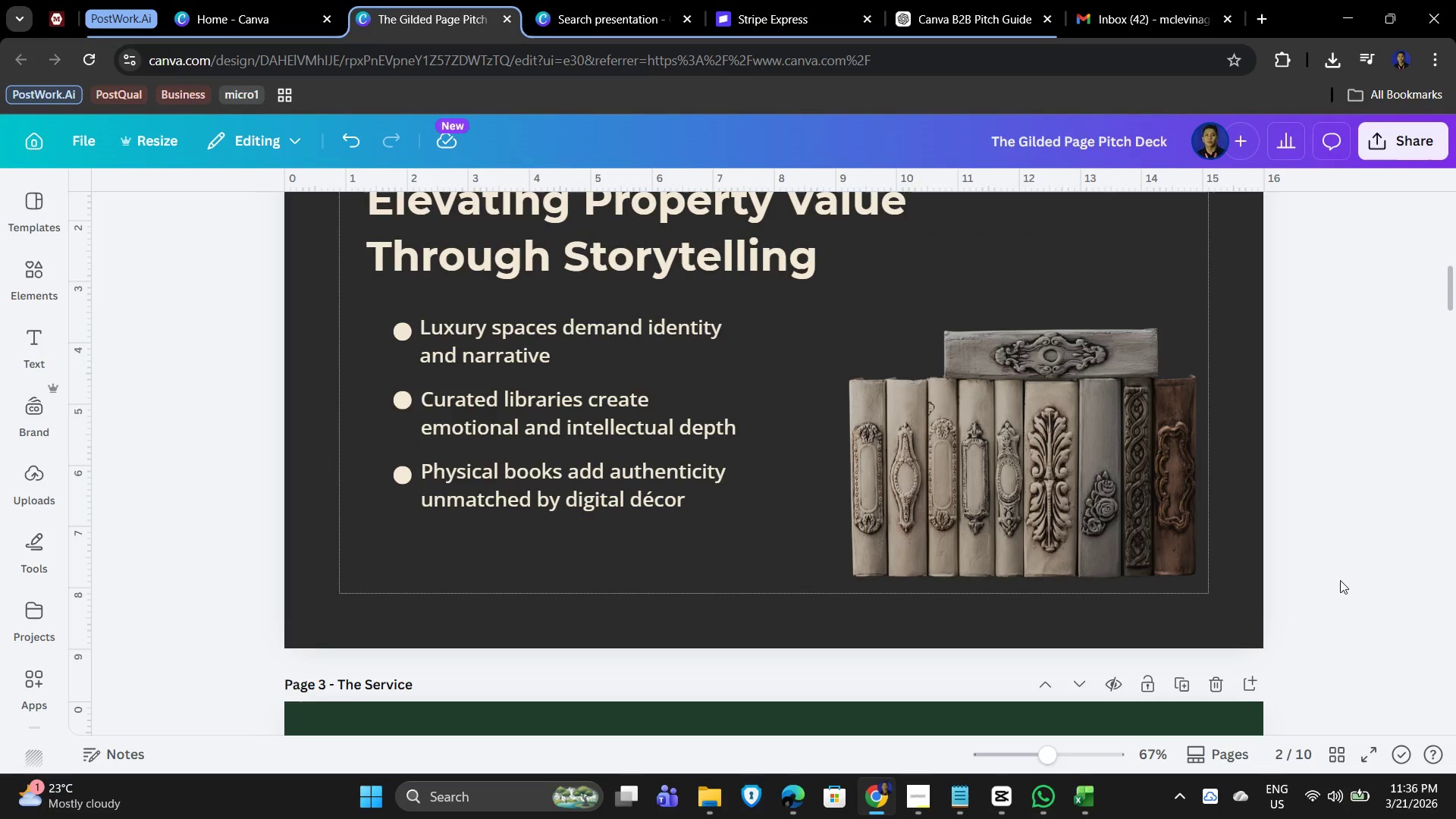 
scroll: coordinate [1311, 605], scroll_direction: down, amount: 4.0
 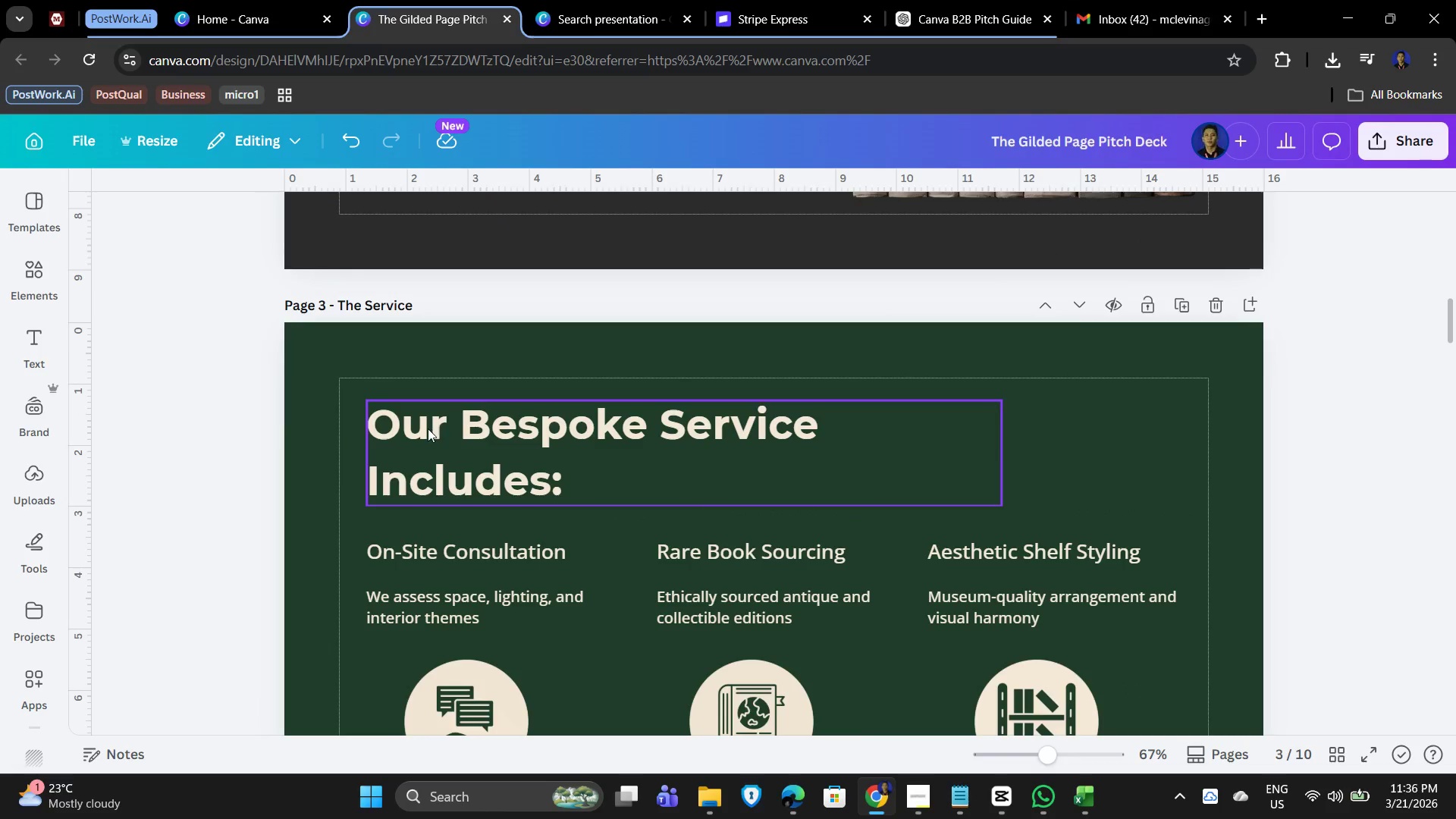 
left_click([428, 428])
 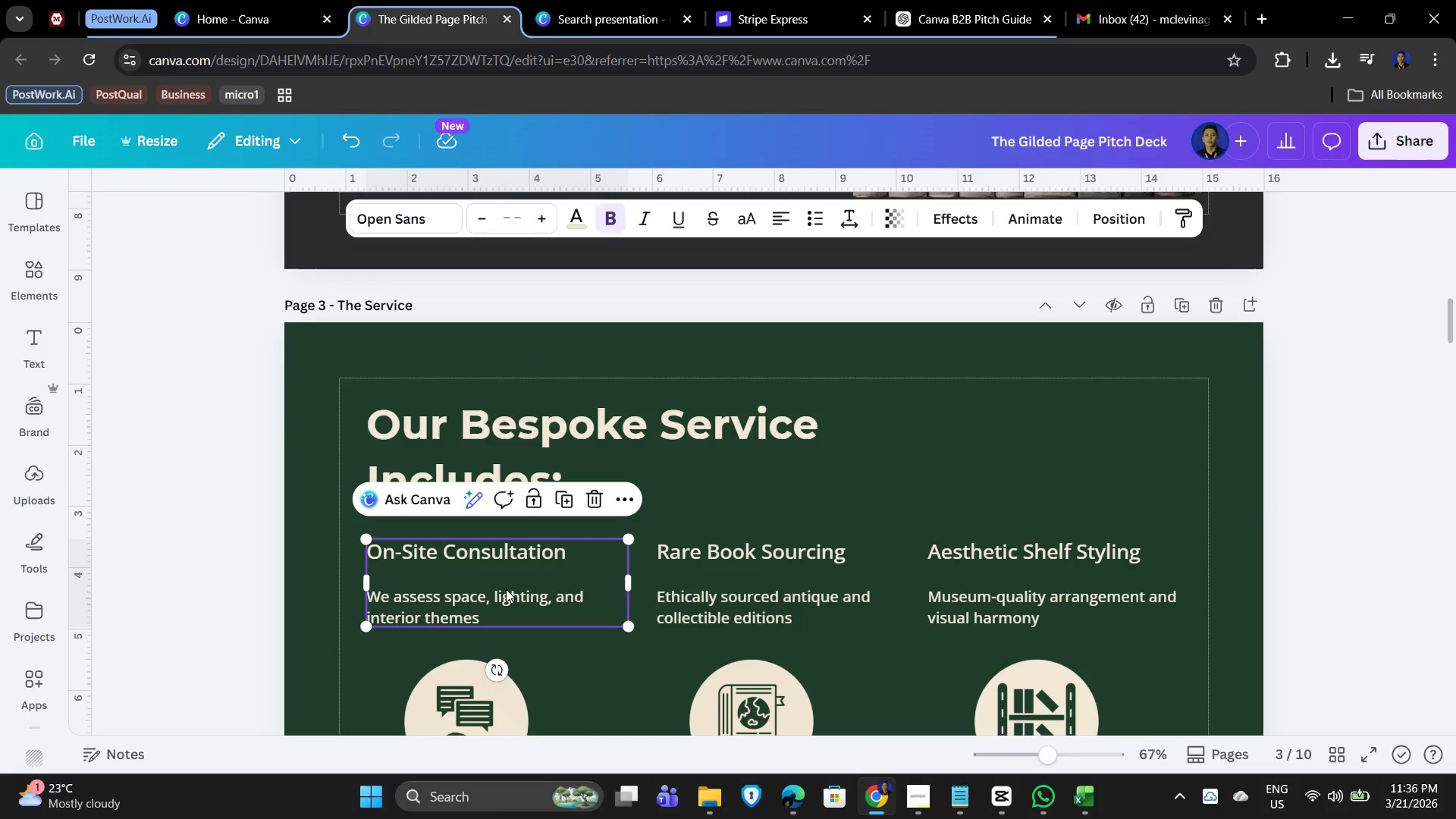 
left_click([704, 586])
 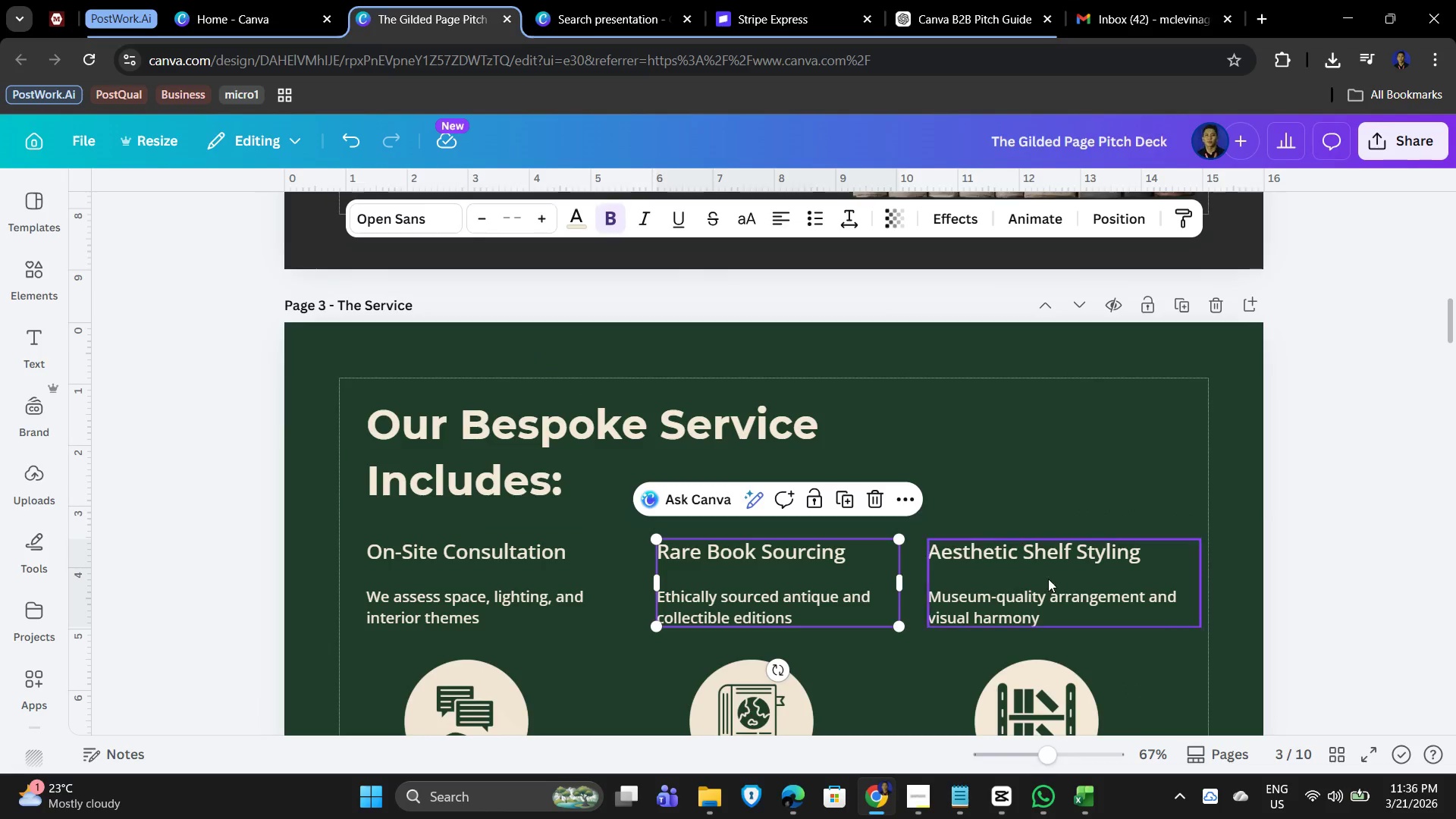 
left_click([1057, 578])
 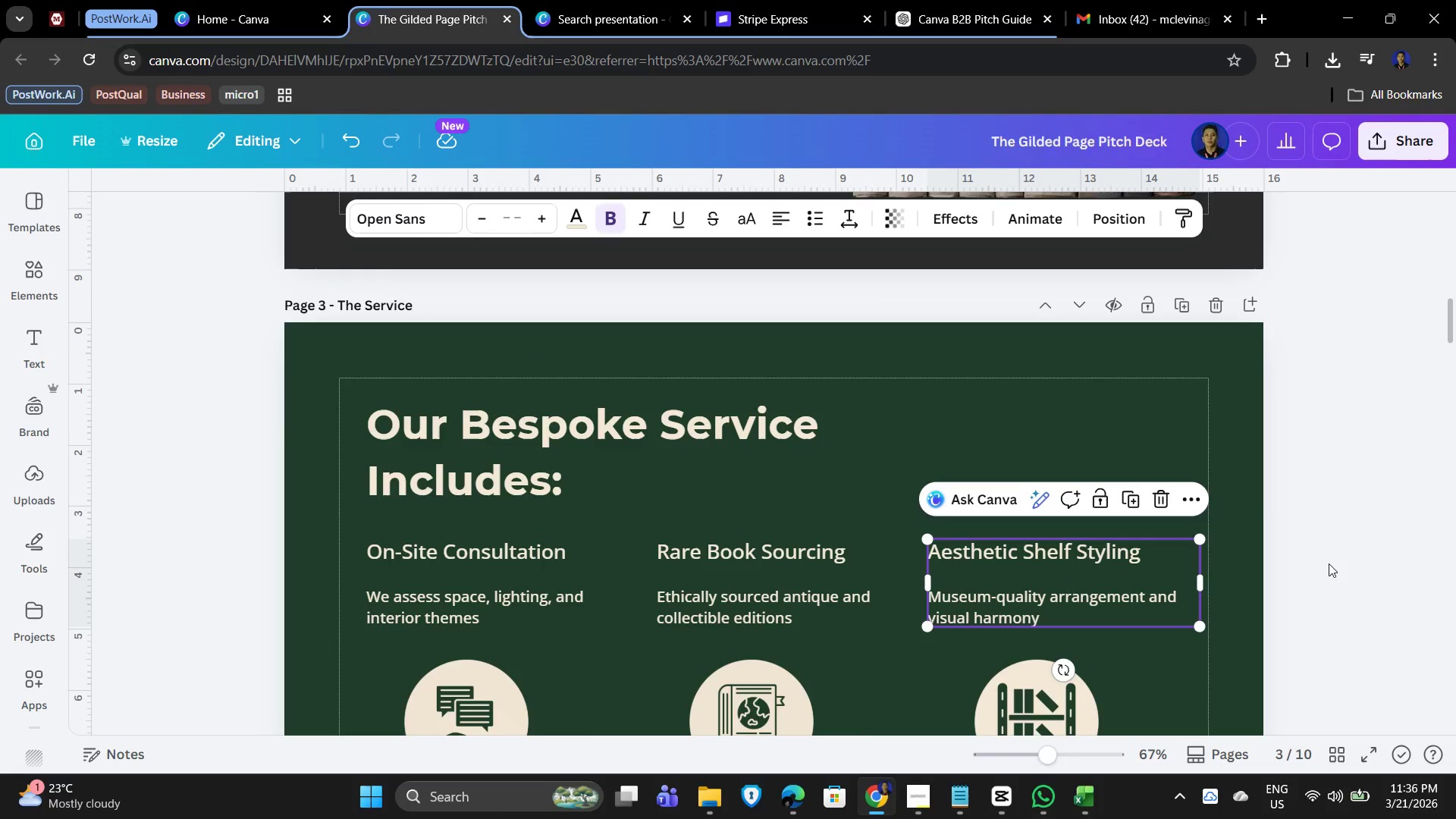 
left_click([1345, 558])
 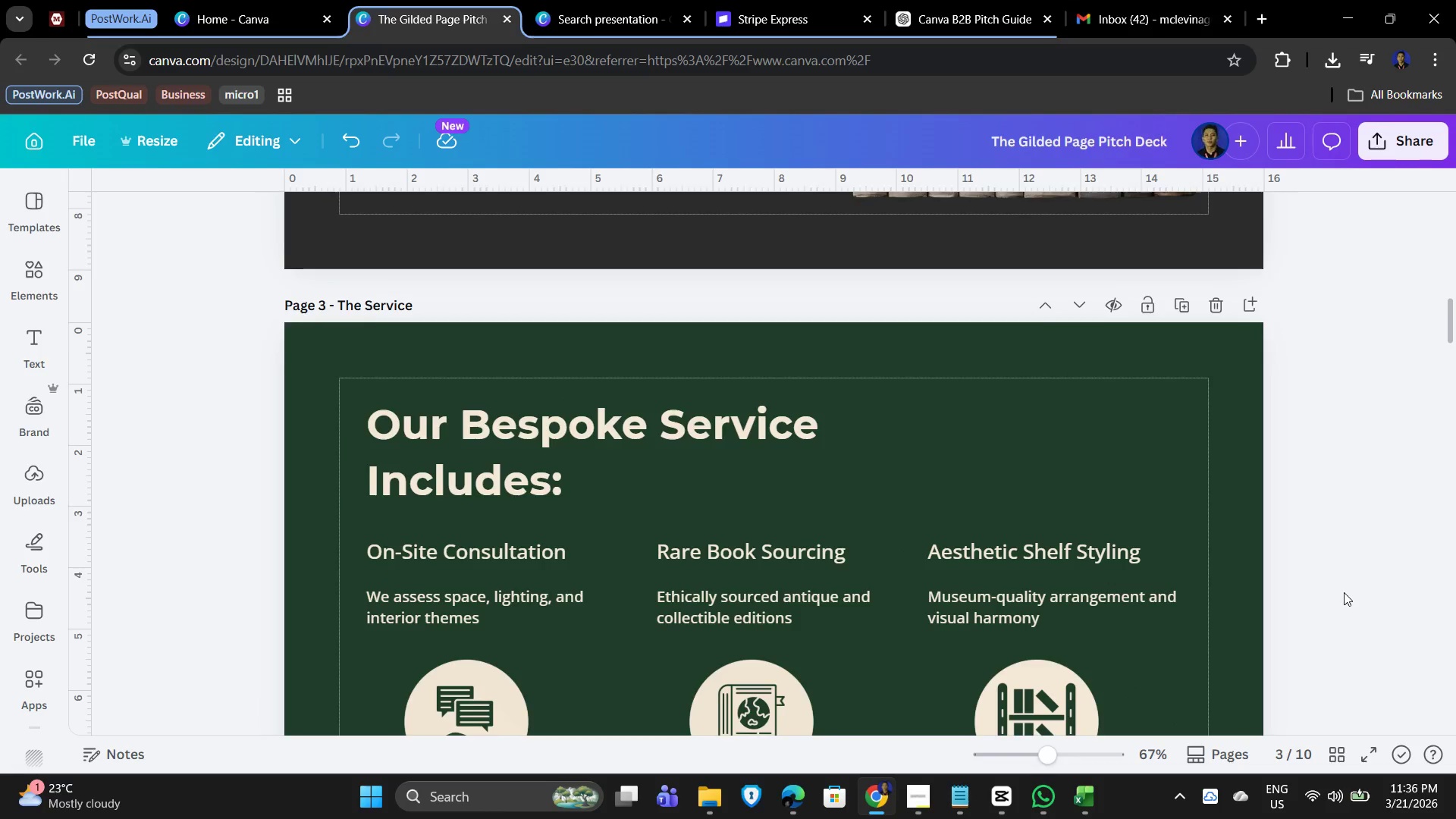 
scroll: coordinate [778, 554], scroll_direction: down, amount: 6.0
 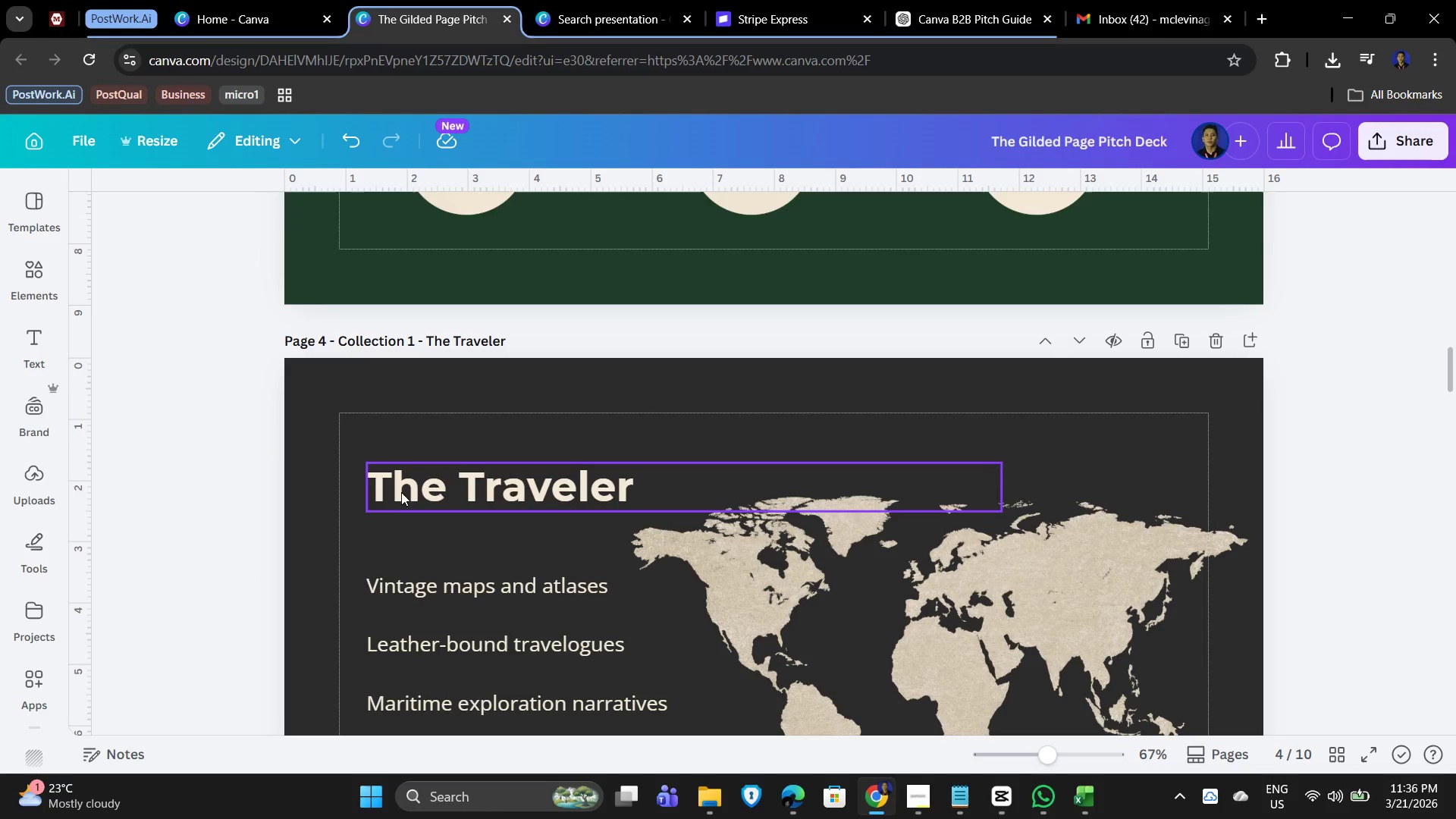 
left_click([400, 489])
 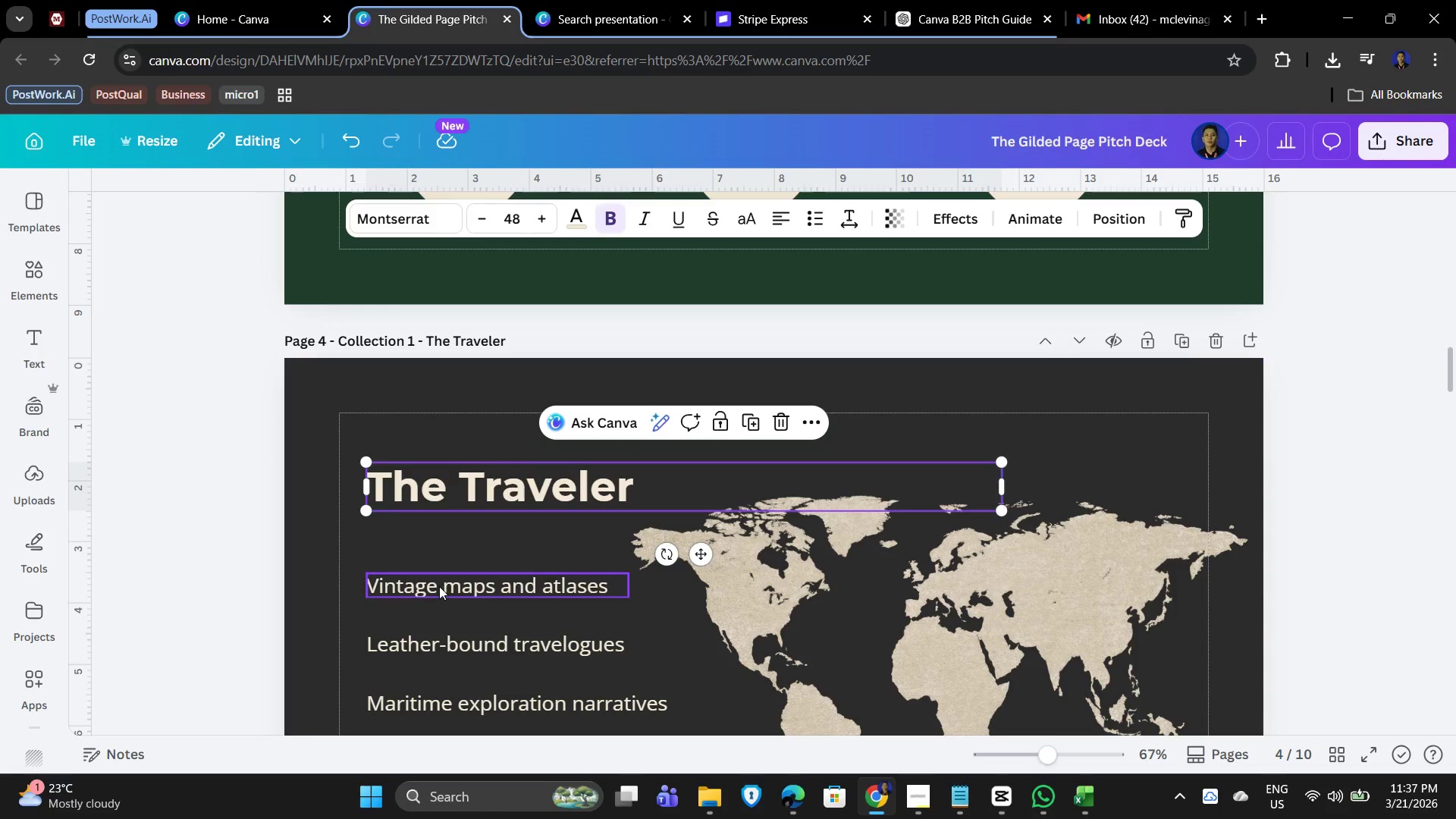 
left_click([441, 579])
 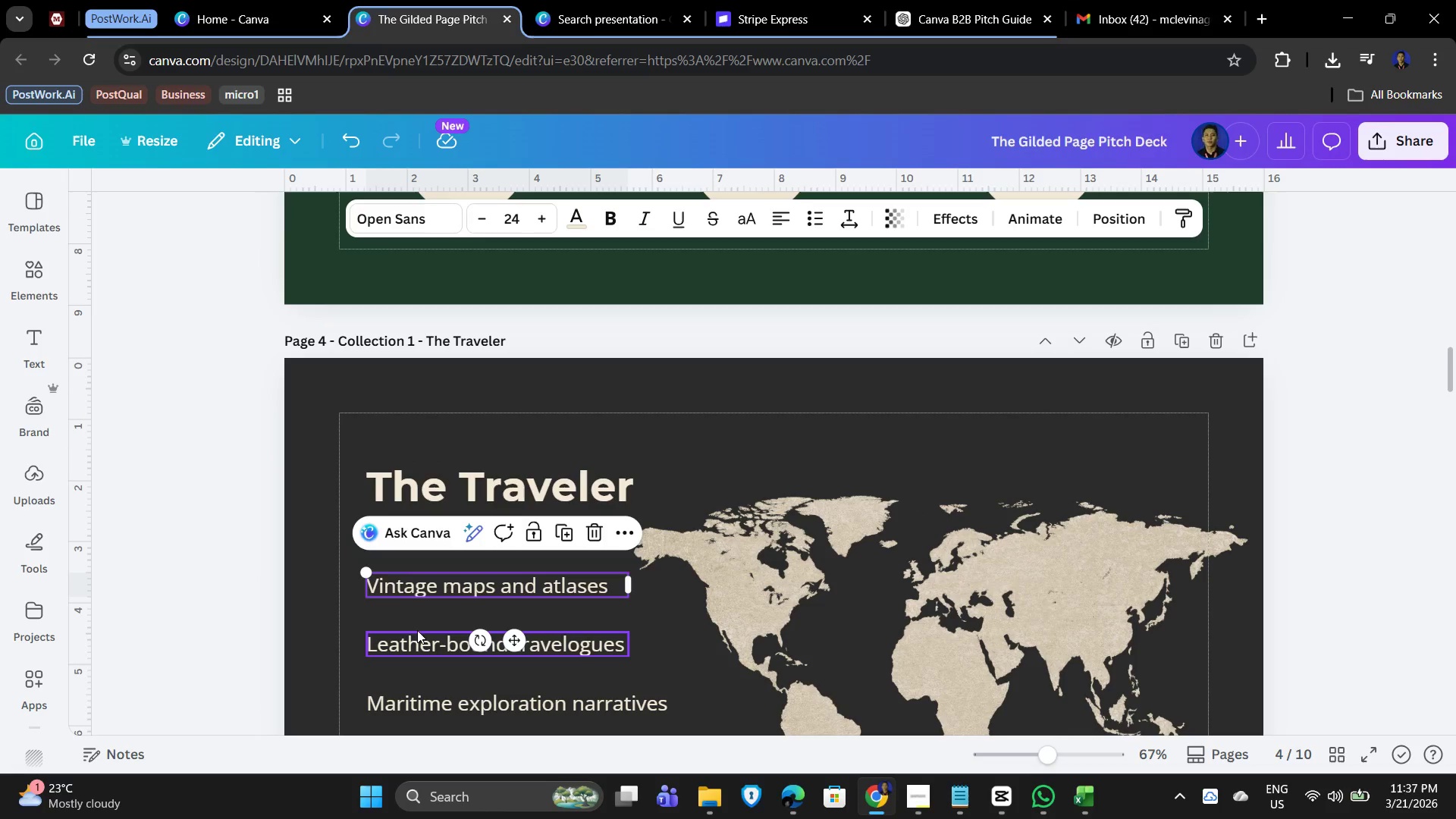 
left_click([393, 636])
 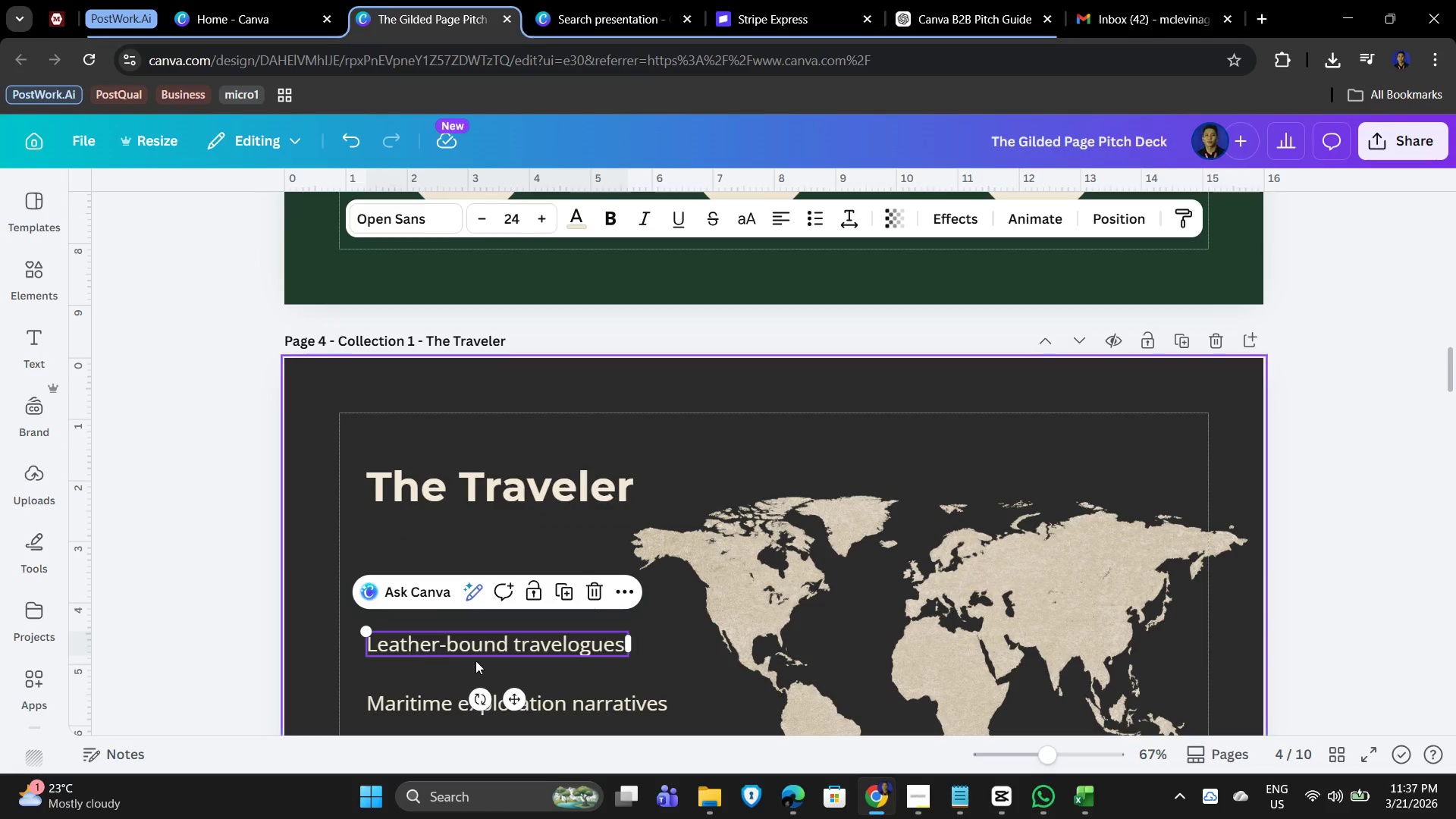 
scroll: coordinate [475, 661], scroll_direction: down, amount: 2.0
 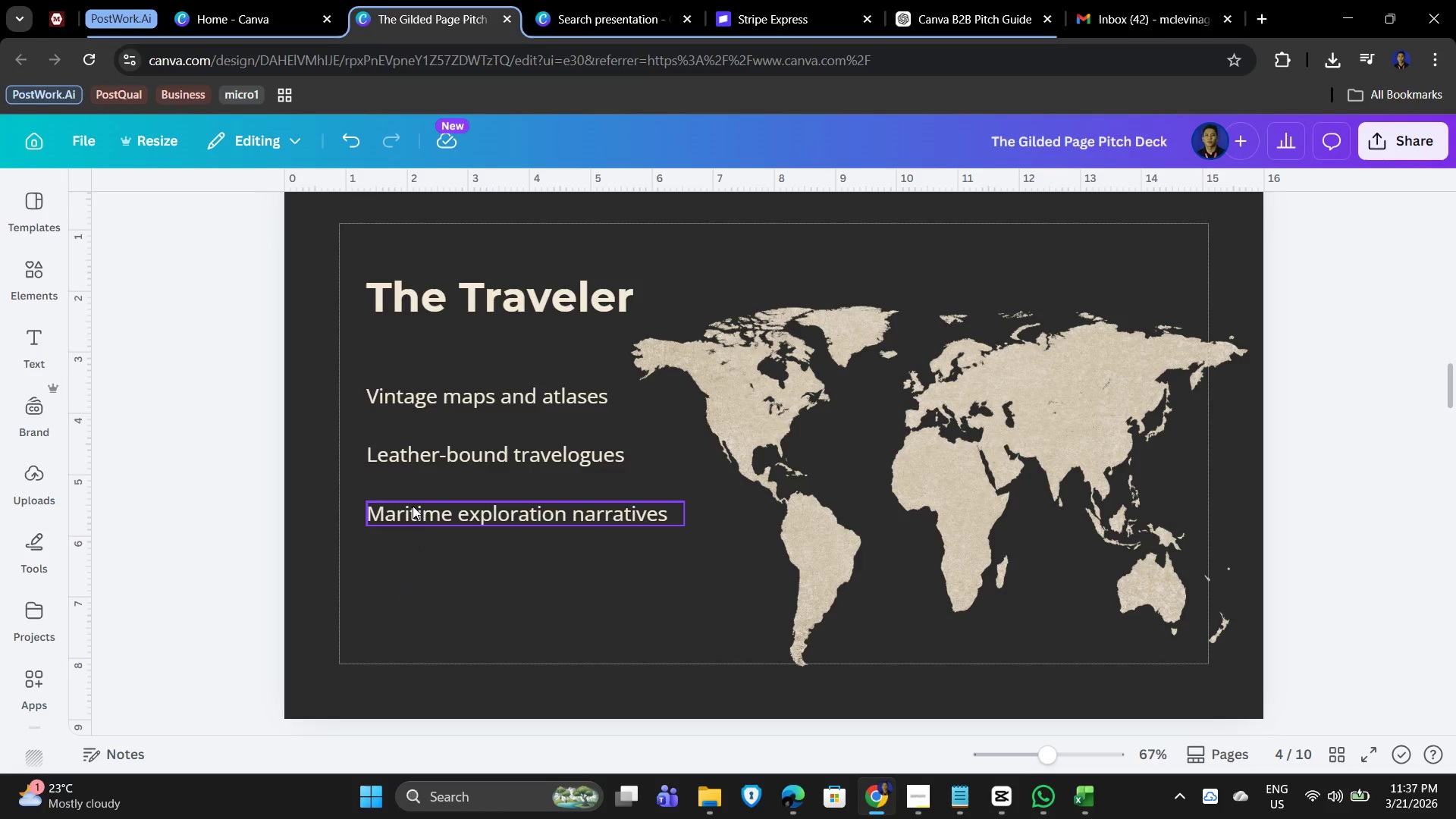 
double_click([417, 516])
 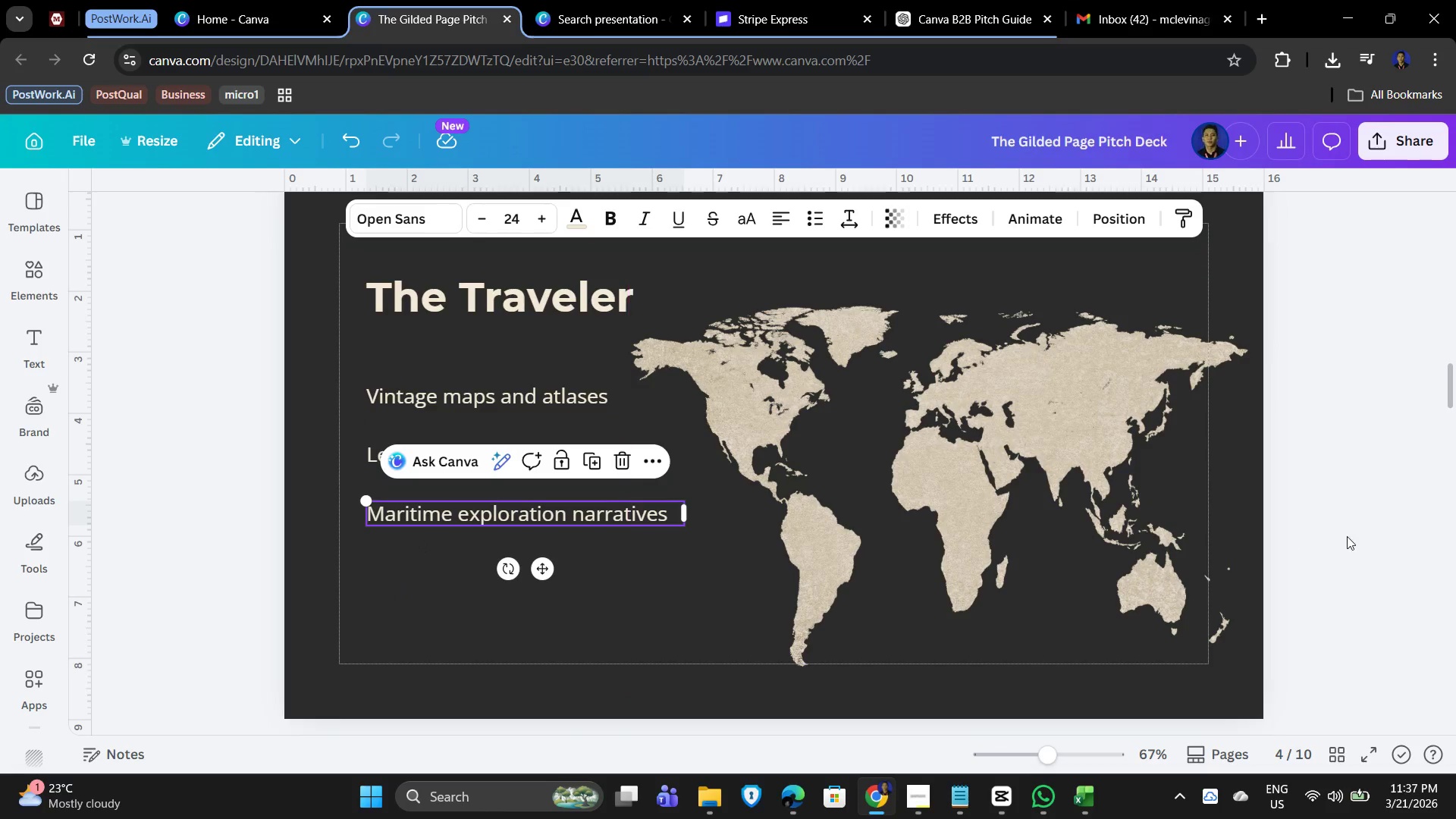 
left_click([1434, 542])
 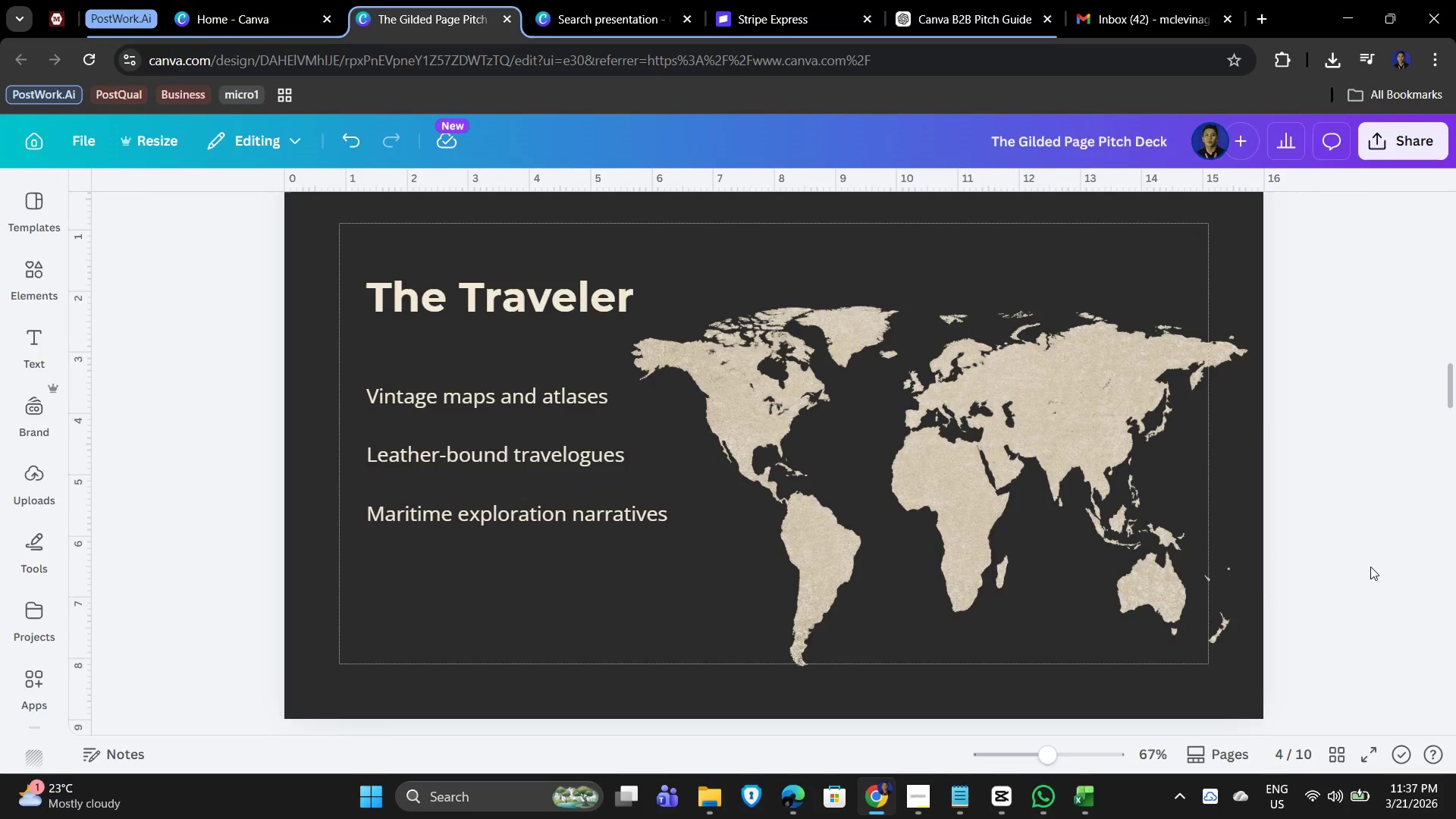 
scroll: coordinate [1338, 587], scroll_direction: down, amount: 4.0
 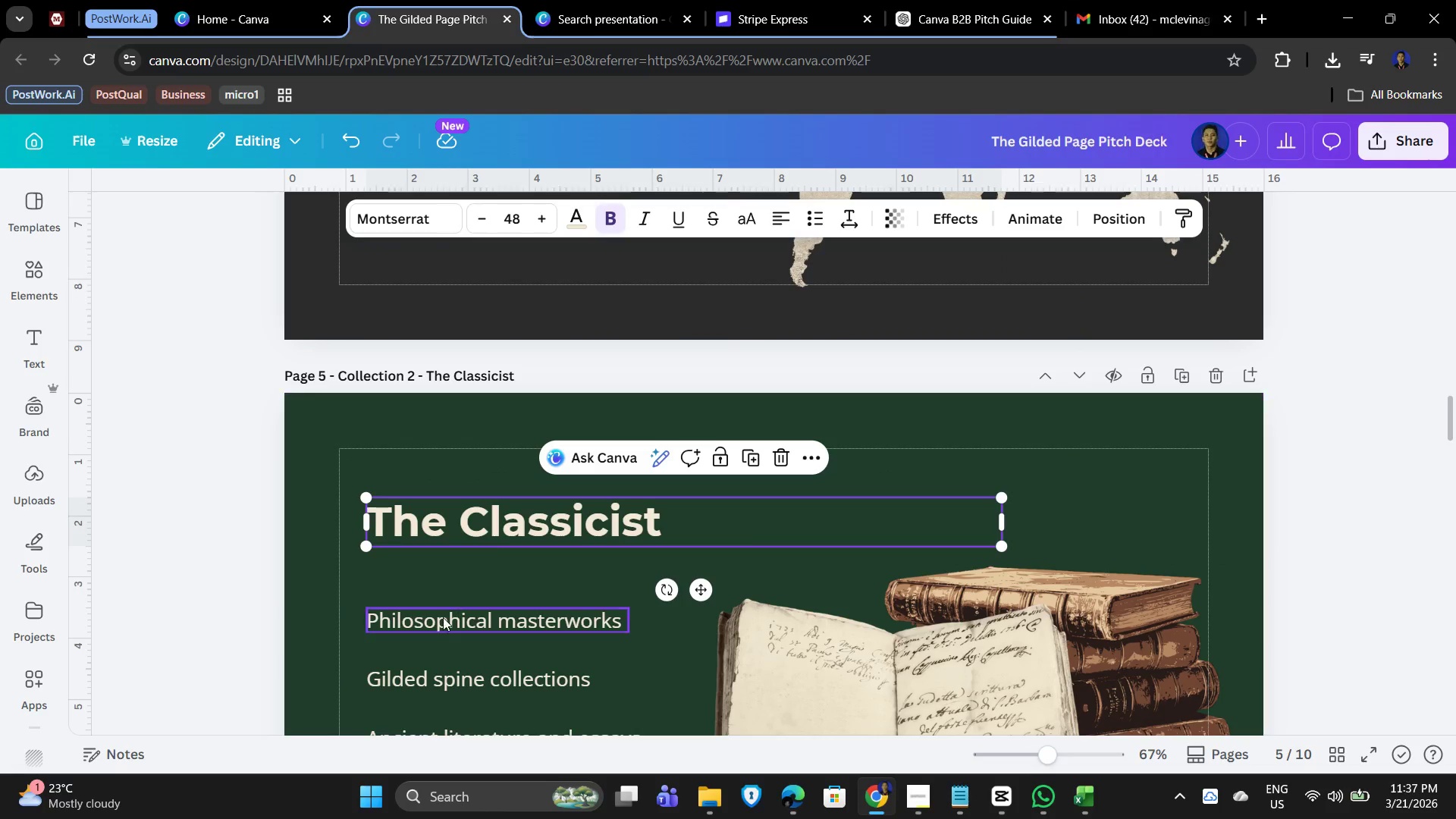 
left_click([441, 623])
 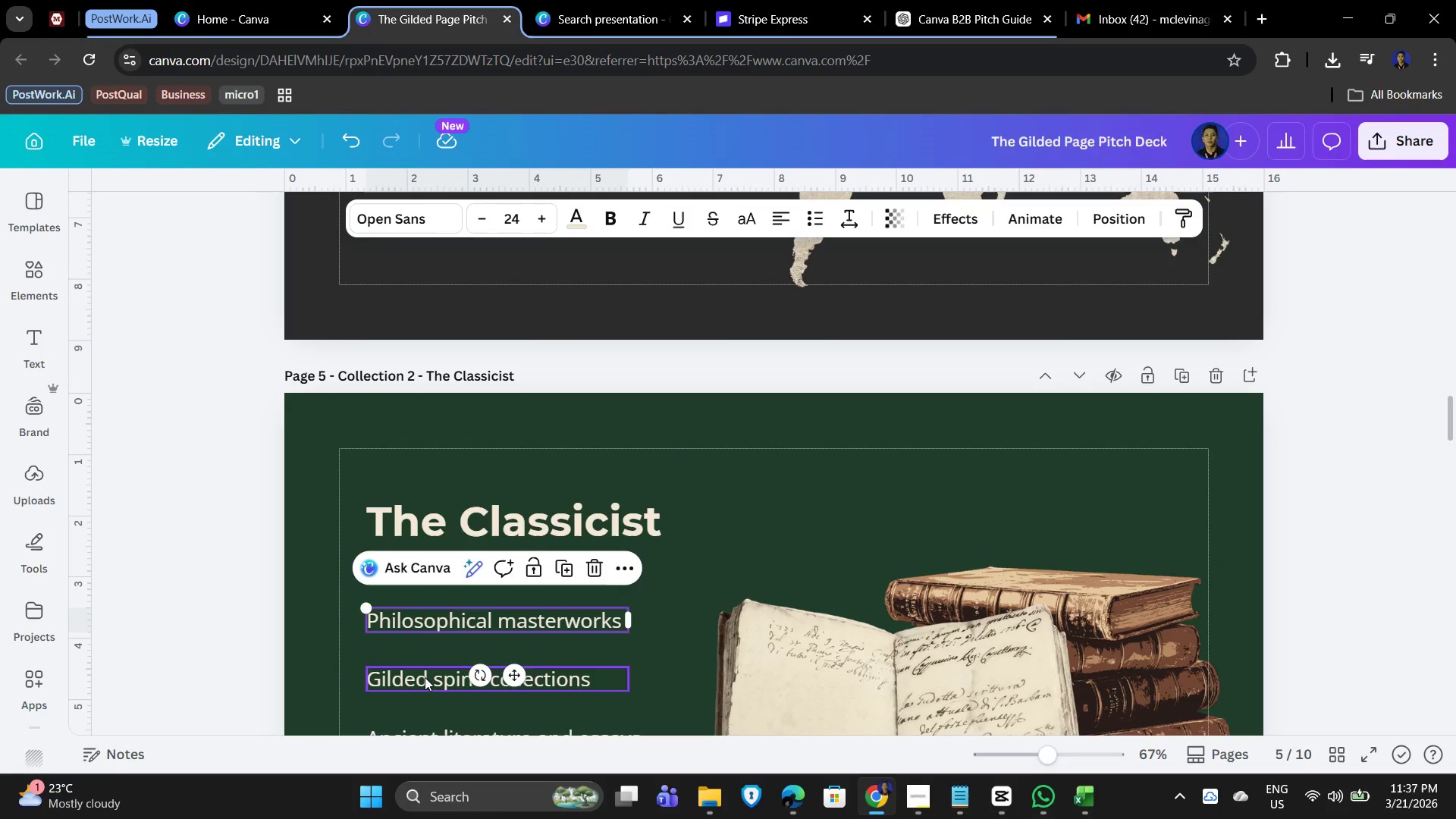 
left_click([420, 676])
 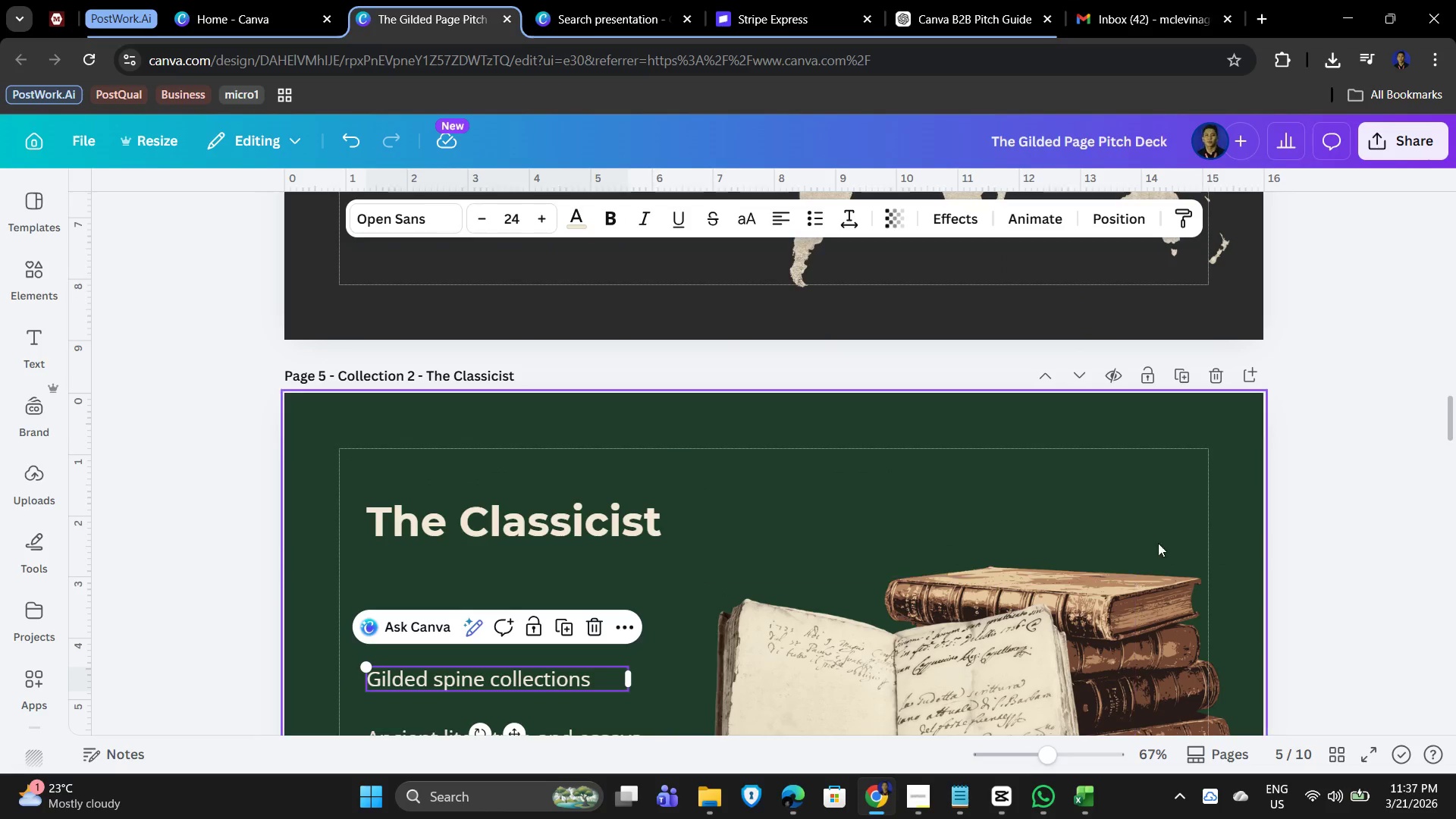 
scroll: coordinate [1225, 548], scroll_direction: down, amount: 2.0
 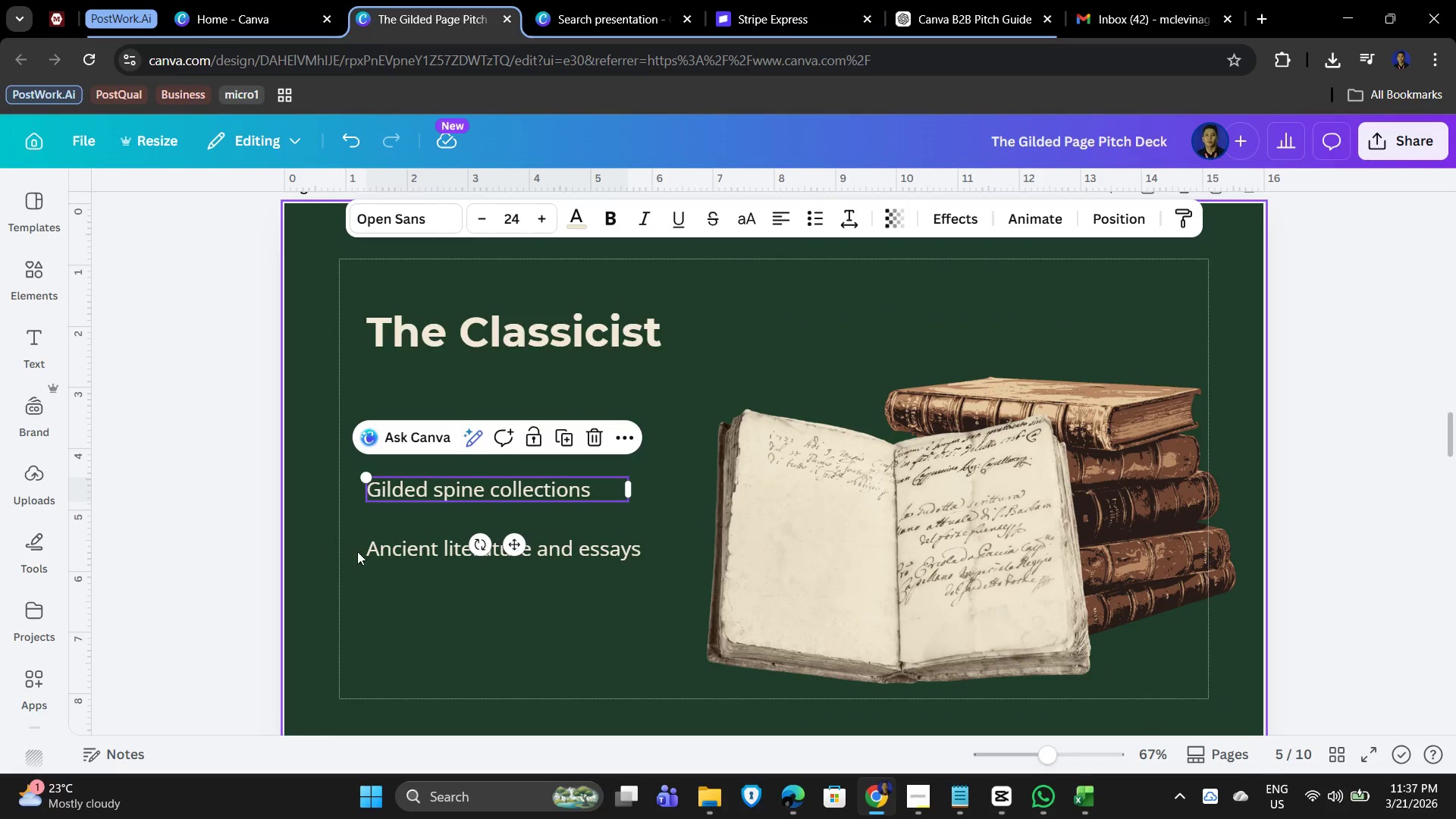 
left_click([385, 554])
 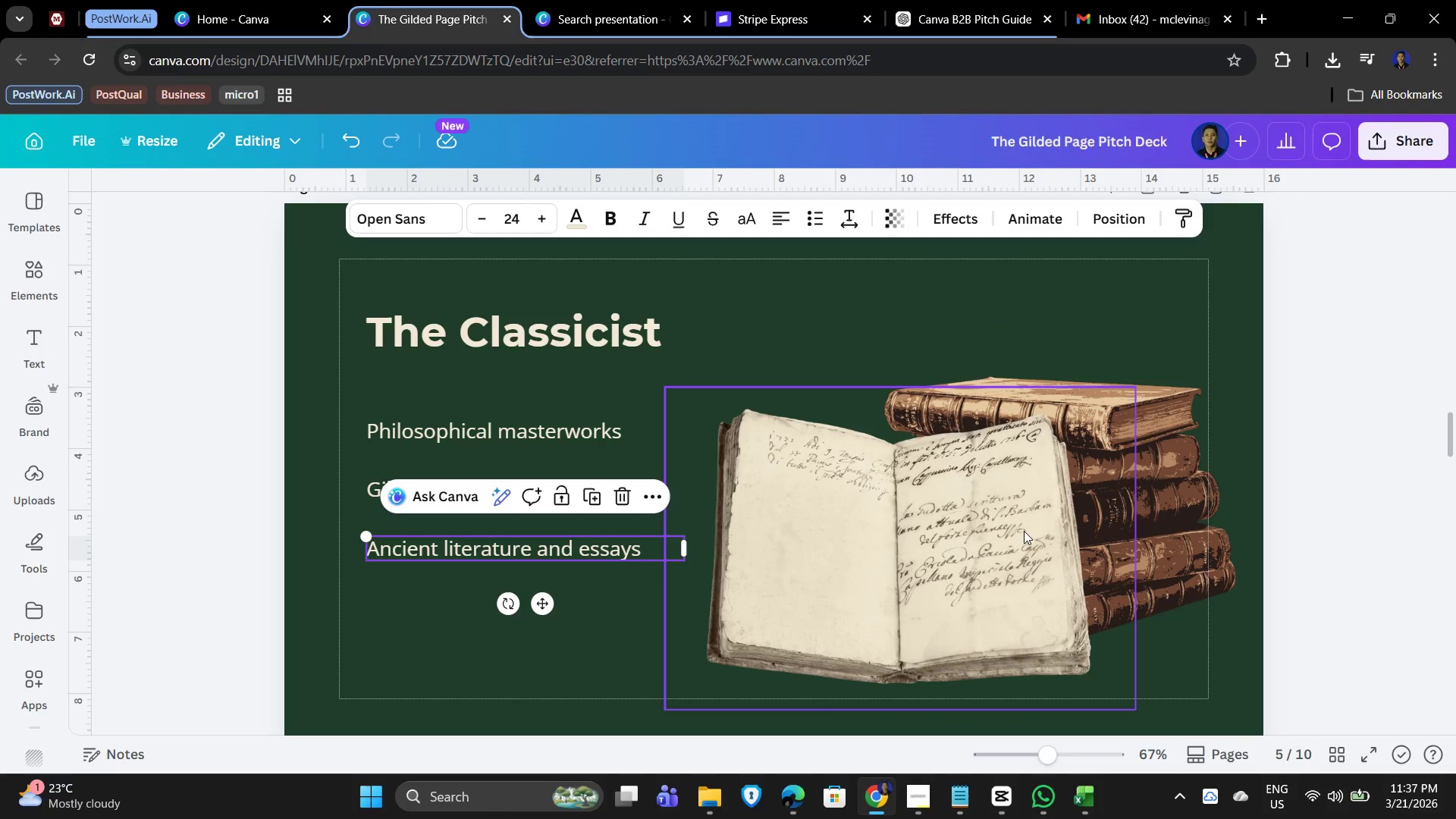 
scroll: coordinate [674, 611], scroll_direction: down, amount: 5.0
 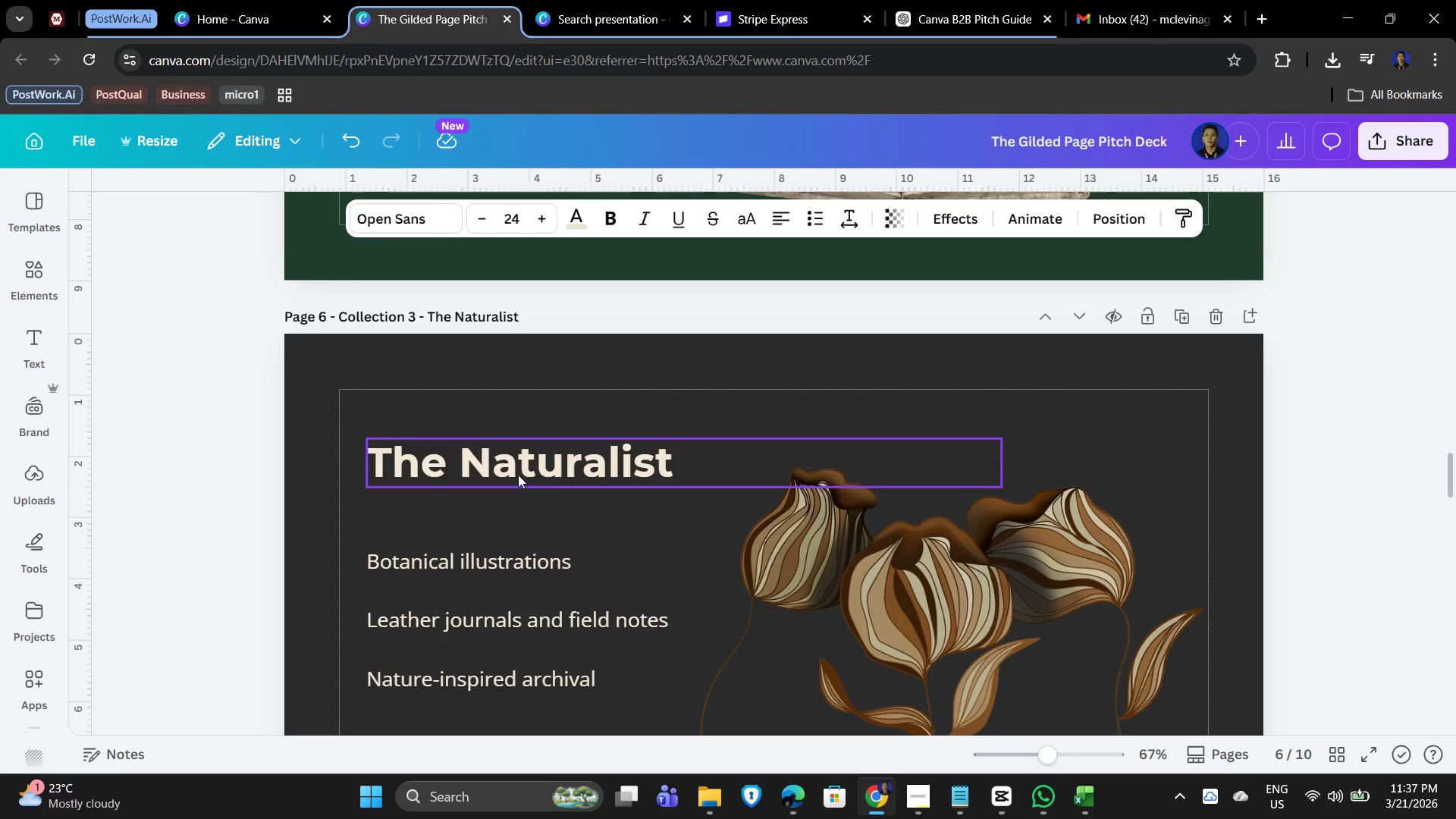 
left_click([514, 469])
 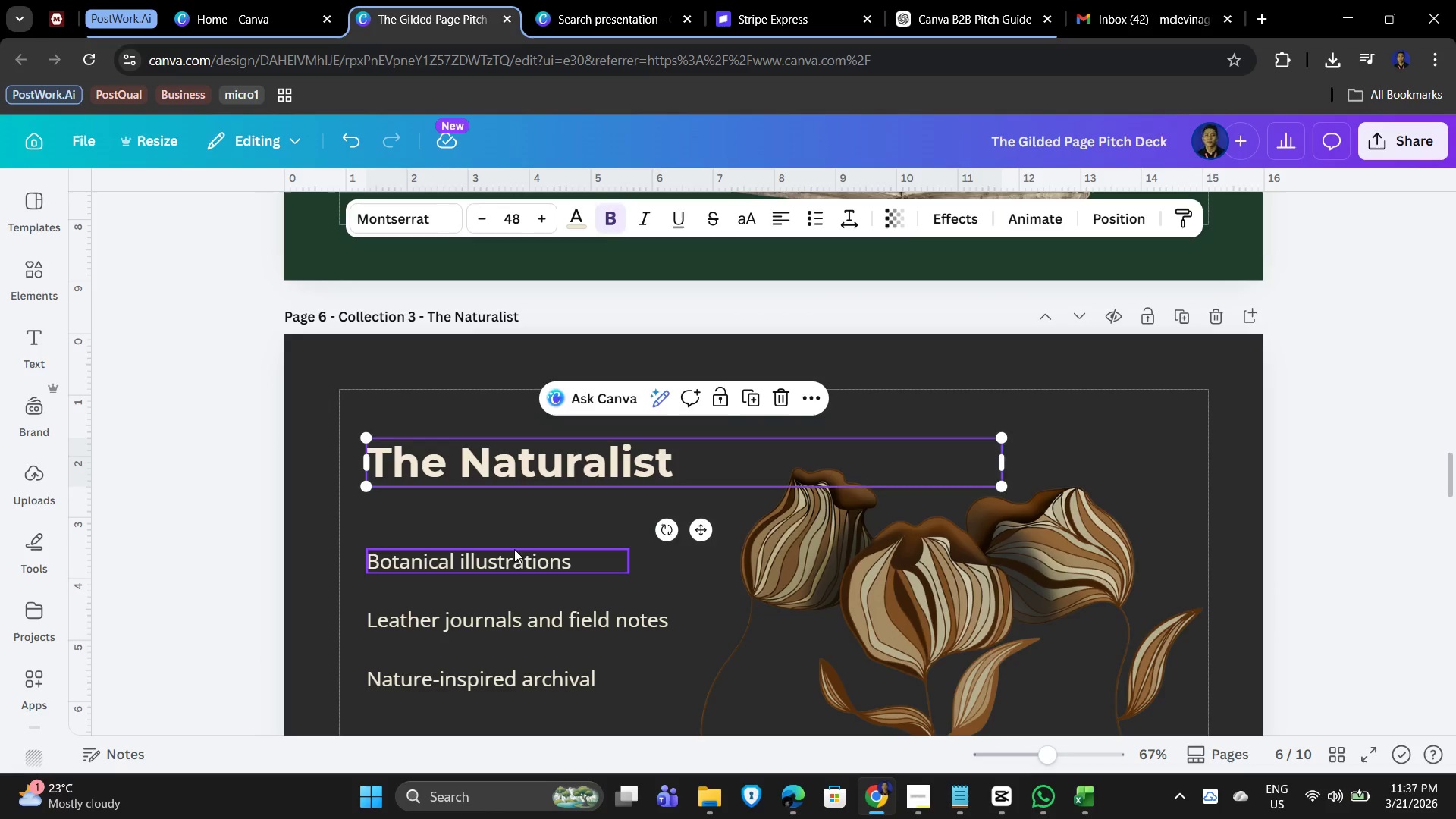 
left_click([502, 551])
 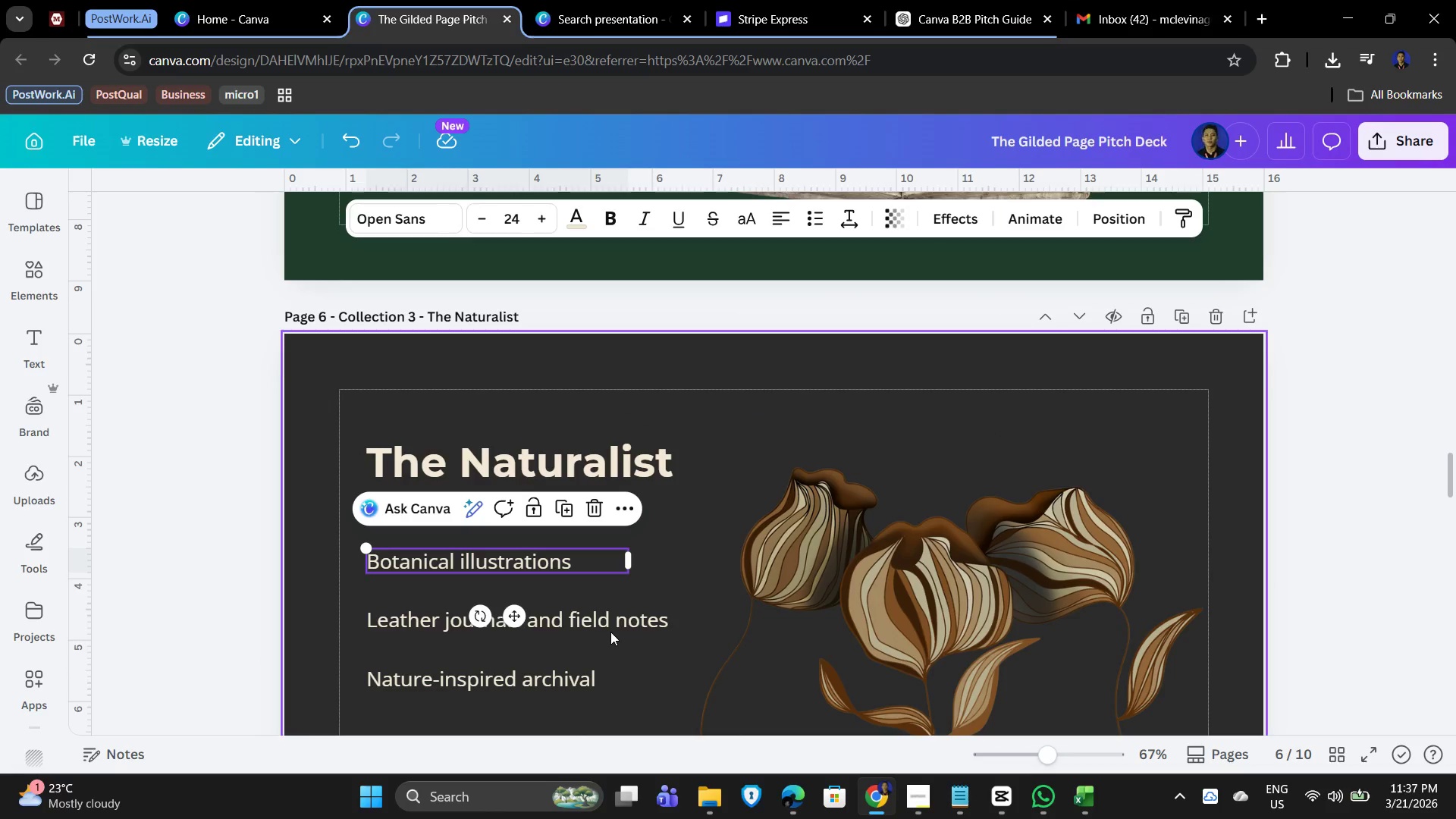 
left_click([613, 626])
 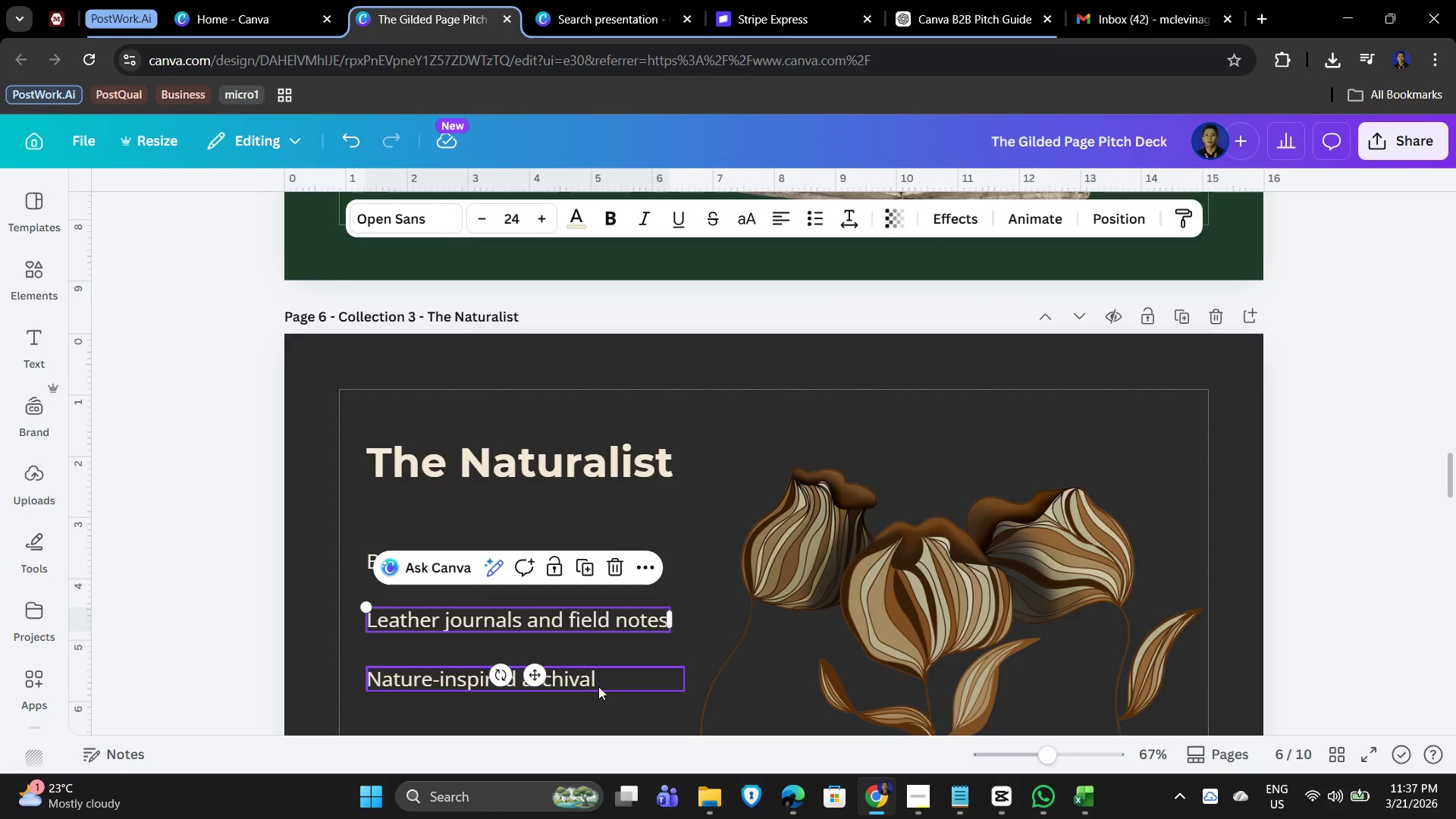 
left_click([603, 685])
 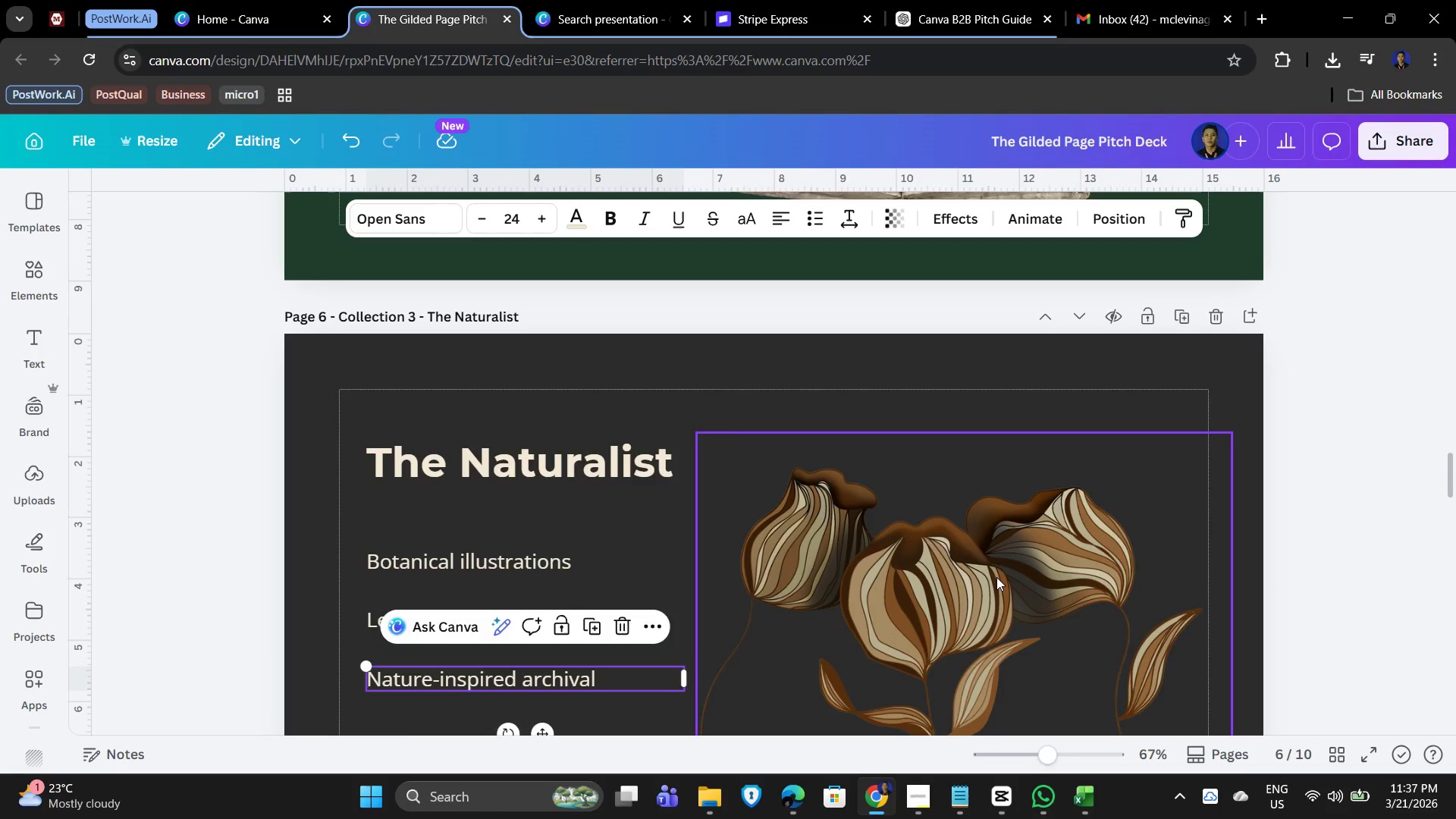 
scroll: coordinate [825, 599], scroll_direction: down, amount: 6.0
 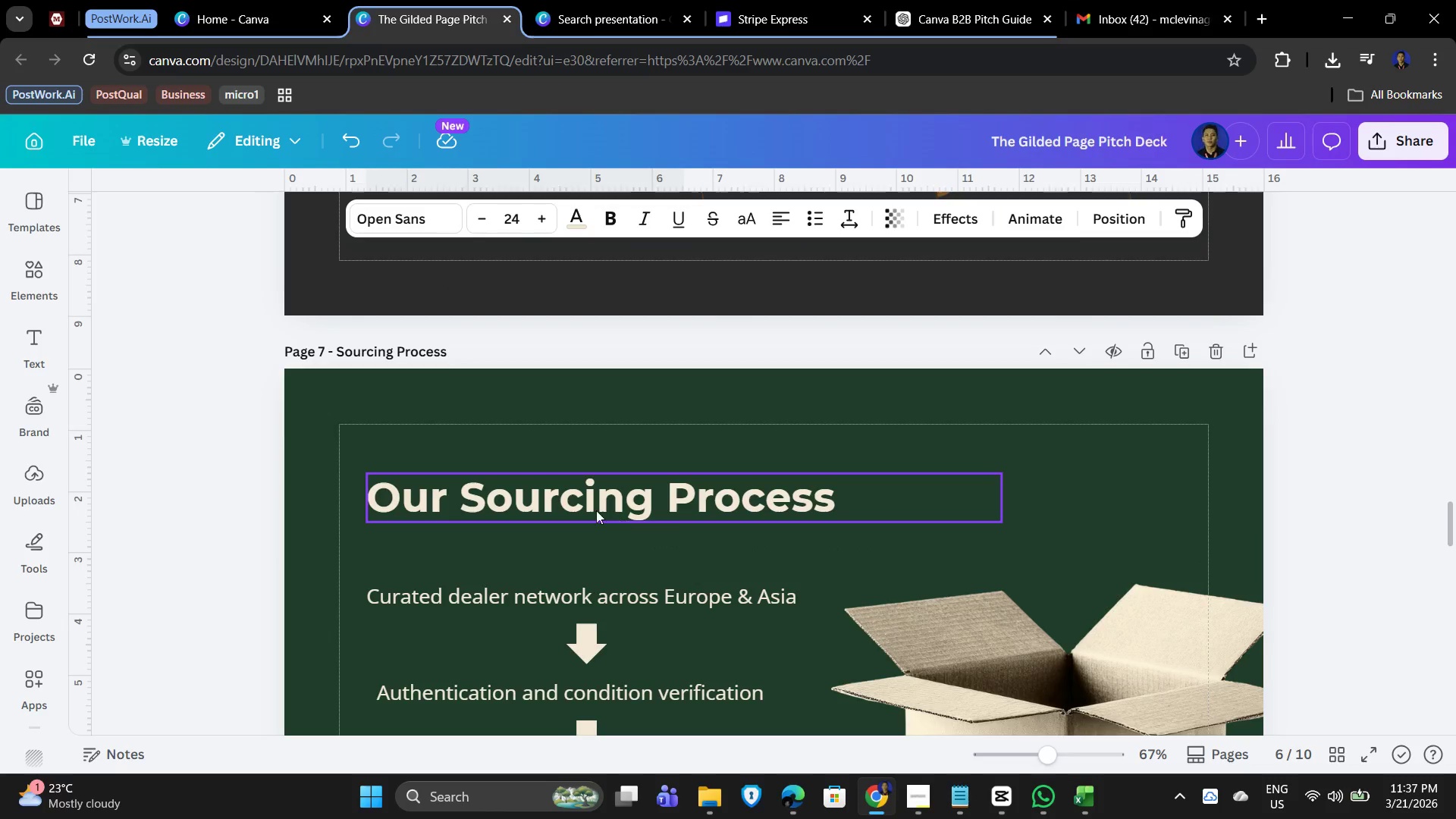 
left_click([588, 505])
 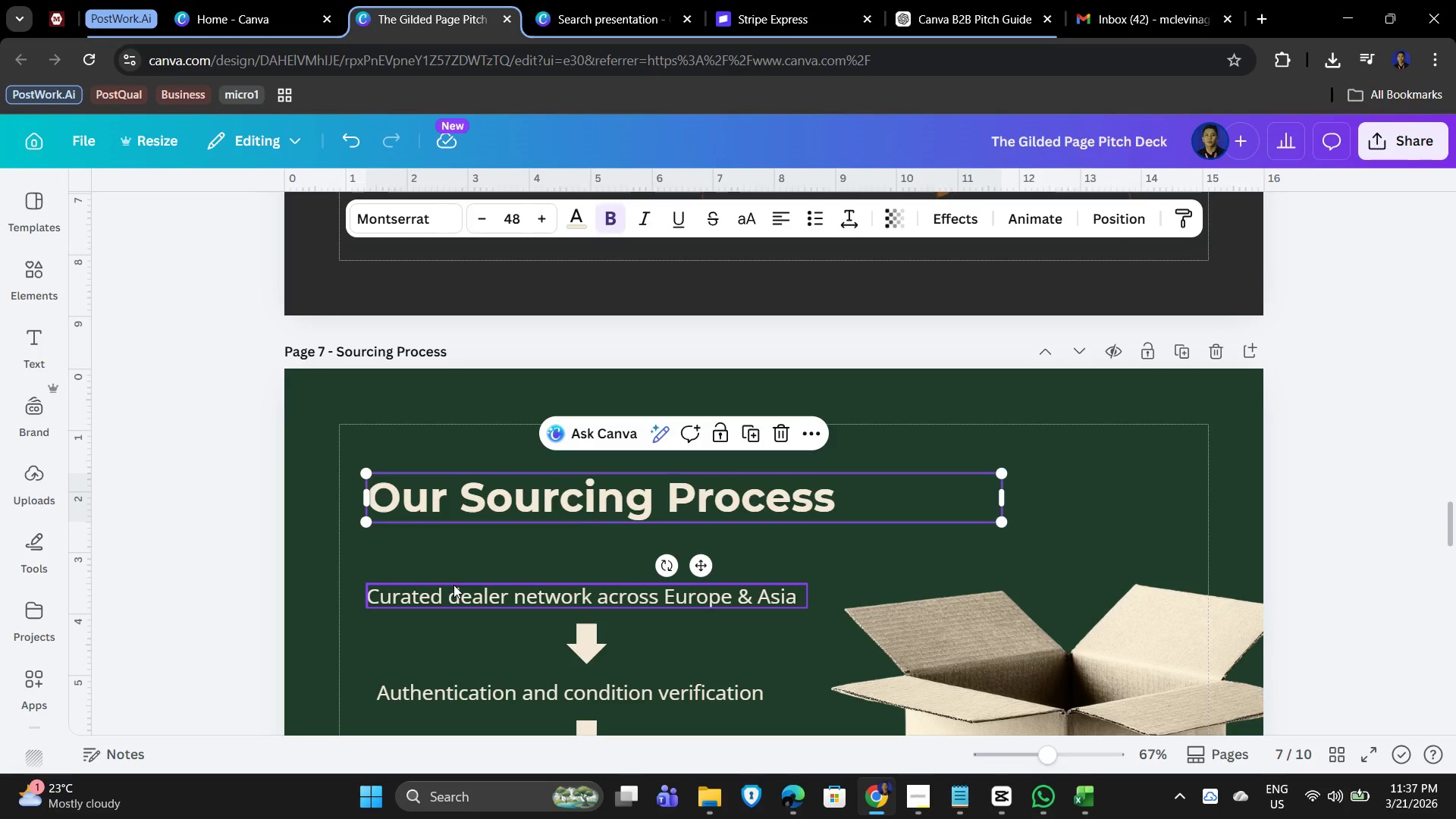 
left_click([446, 591])
 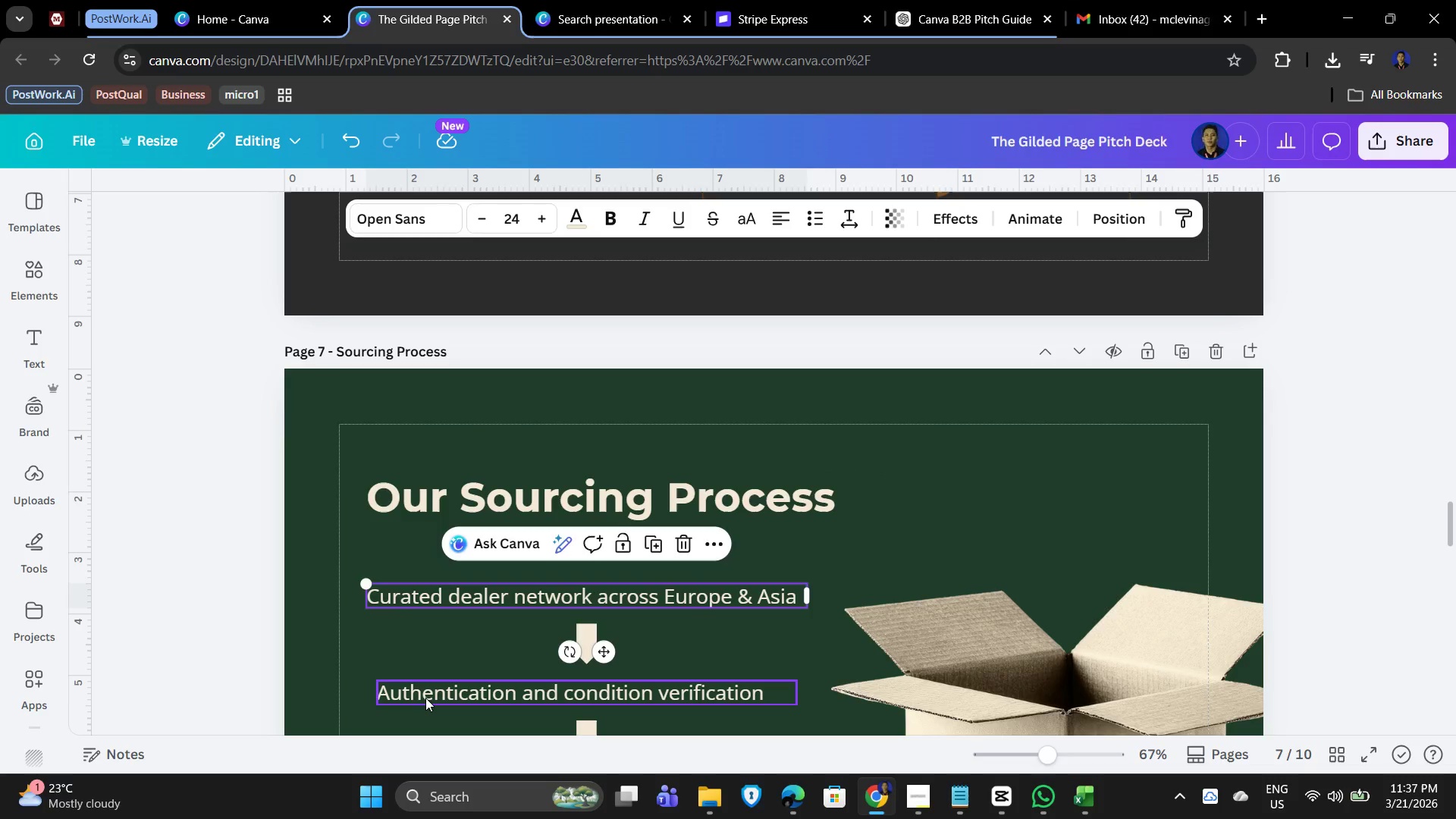 
left_click([425, 700])
 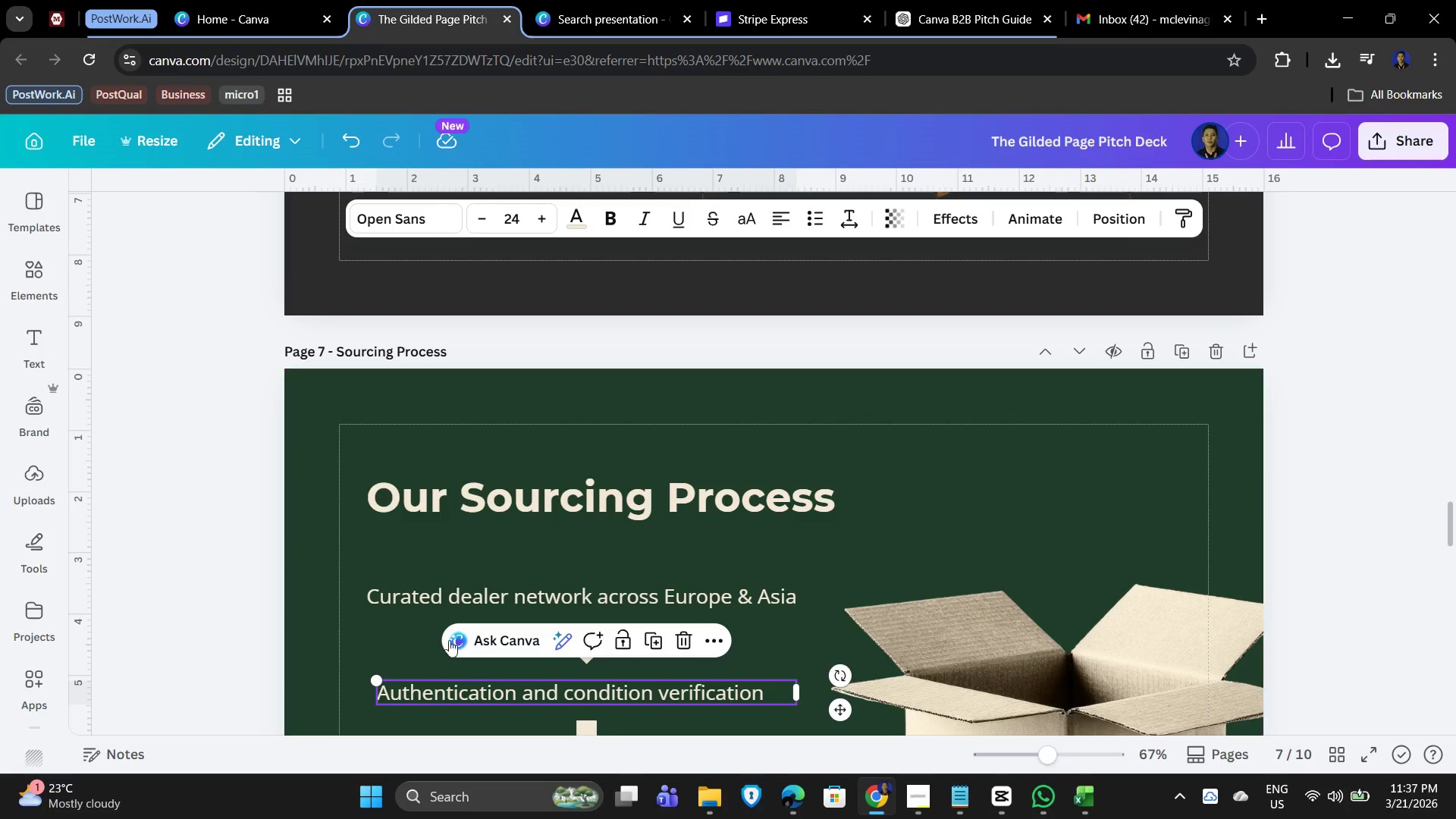 
scroll: coordinate [442, 624], scroll_direction: down, amount: 2.0
 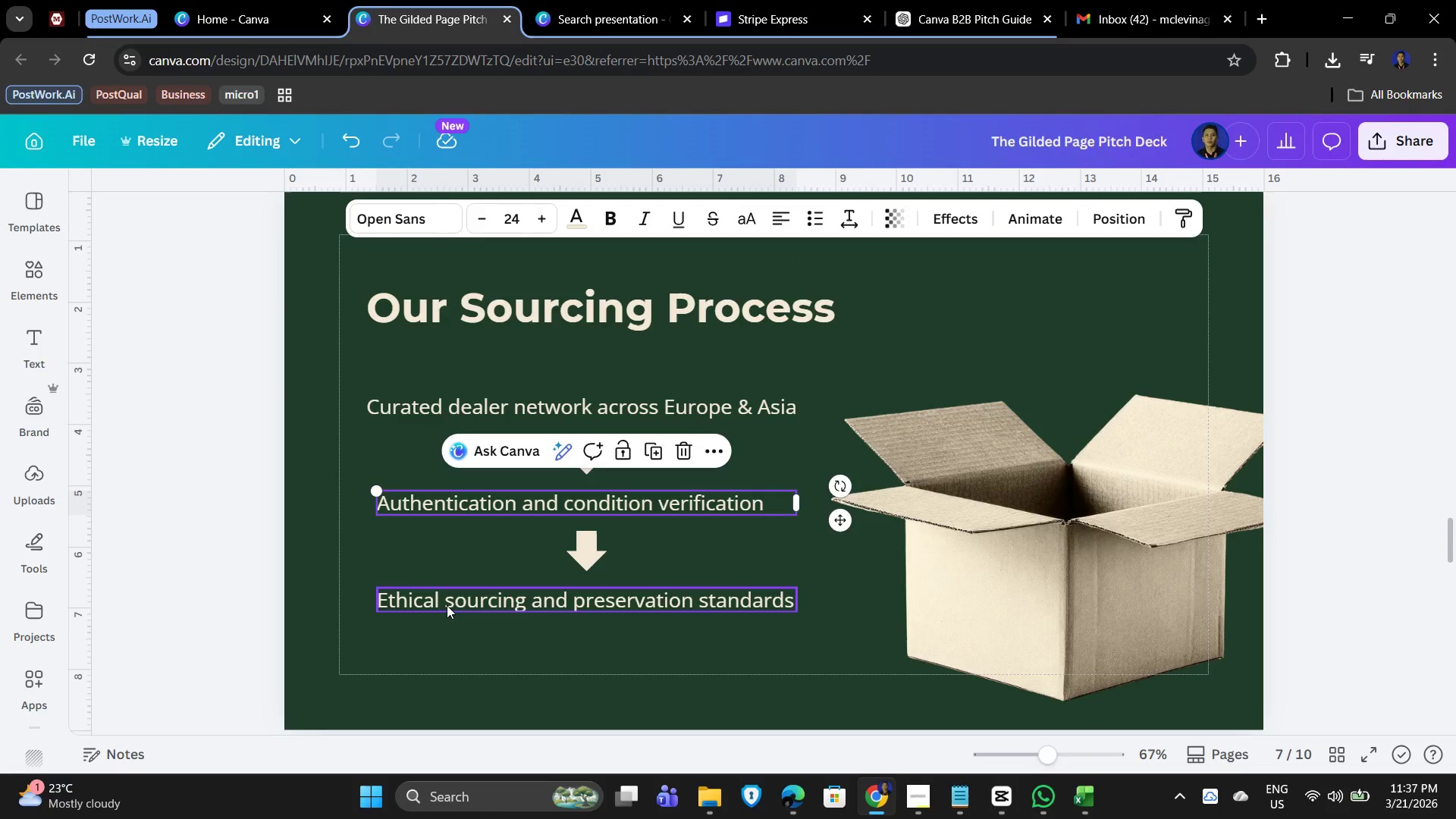 
left_click([440, 617])
 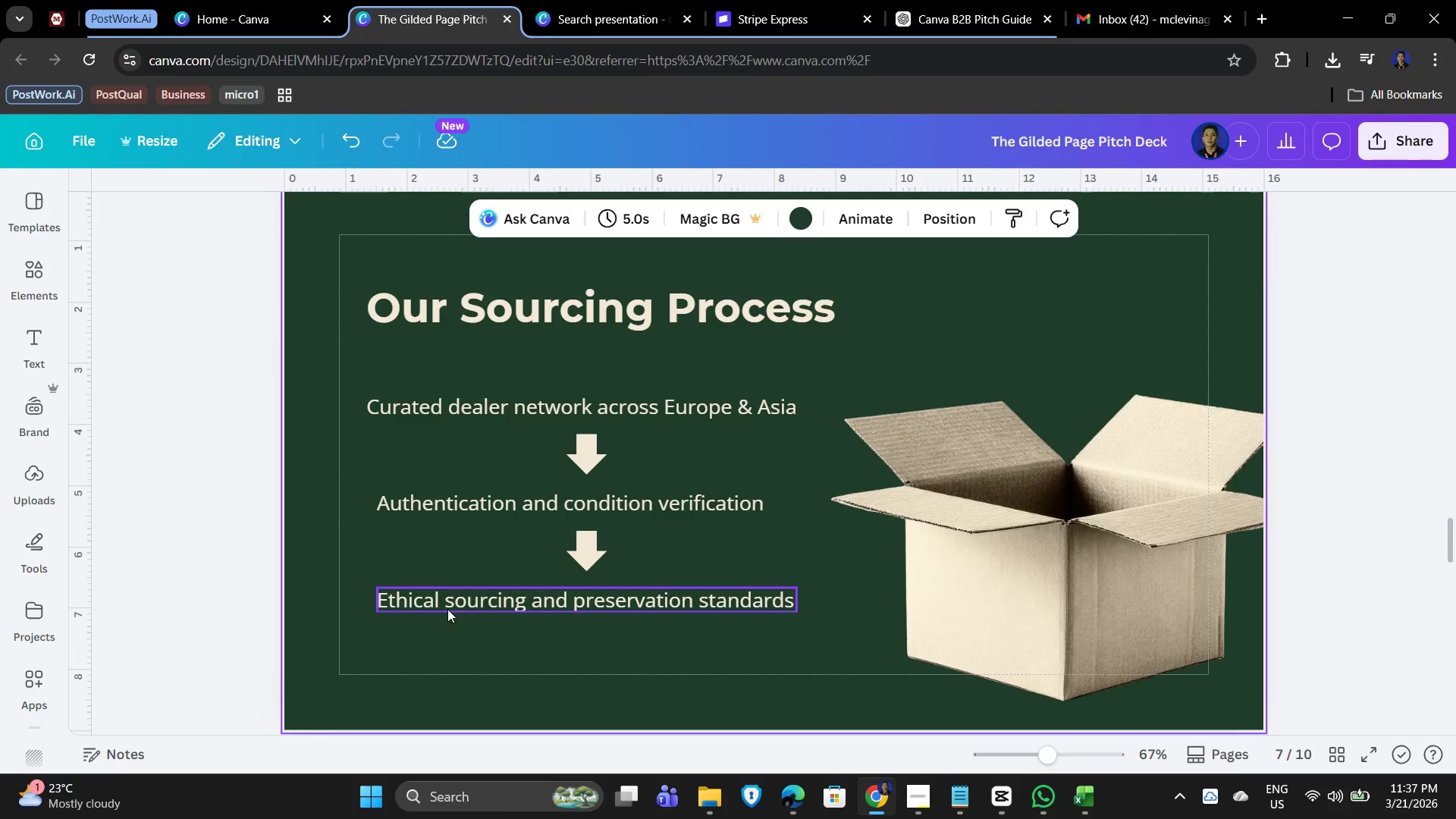 
left_click([453, 604])
 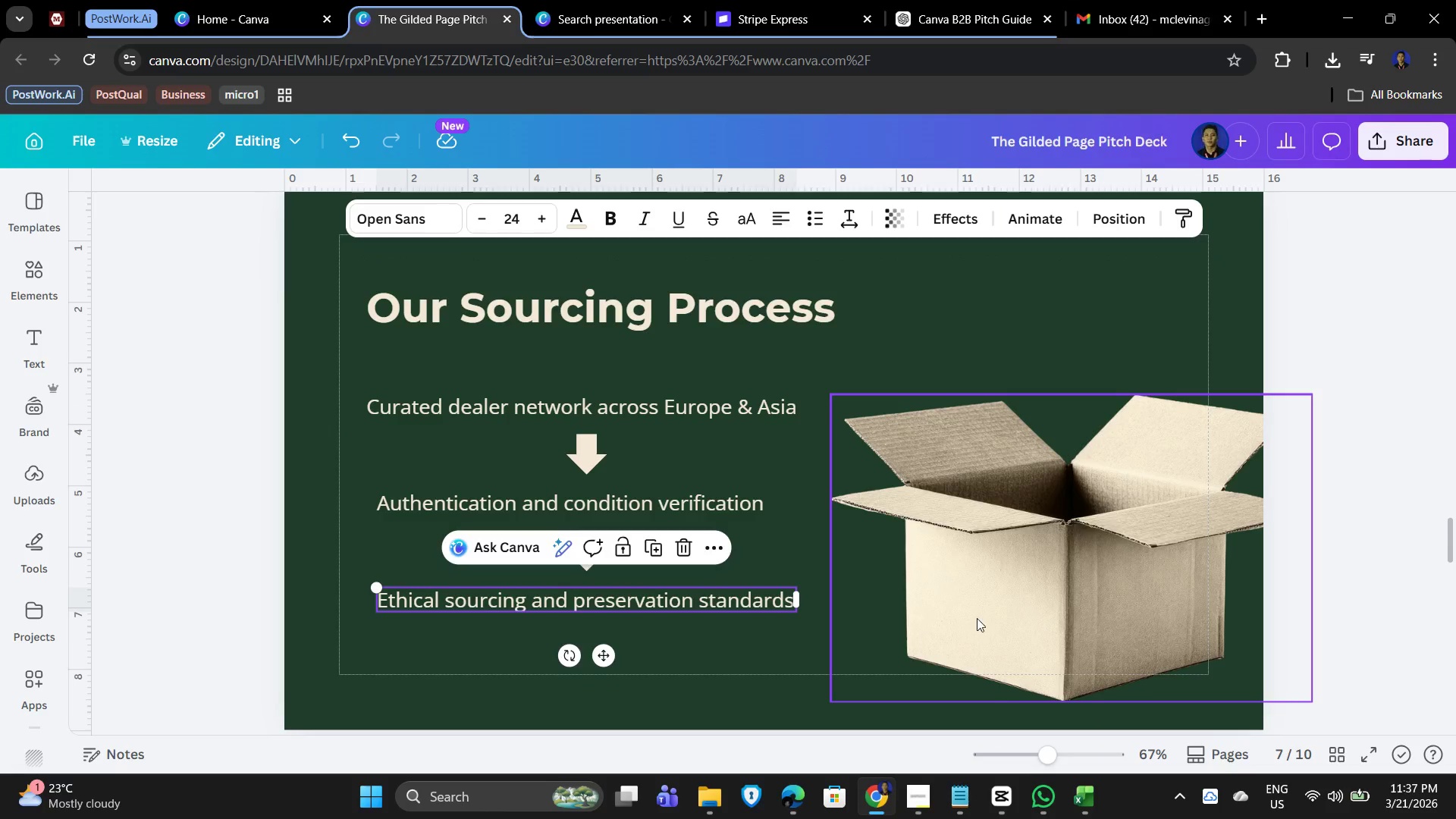 
scroll: coordinate [1018, 617], scroll_direction: down, amount: 4.0
 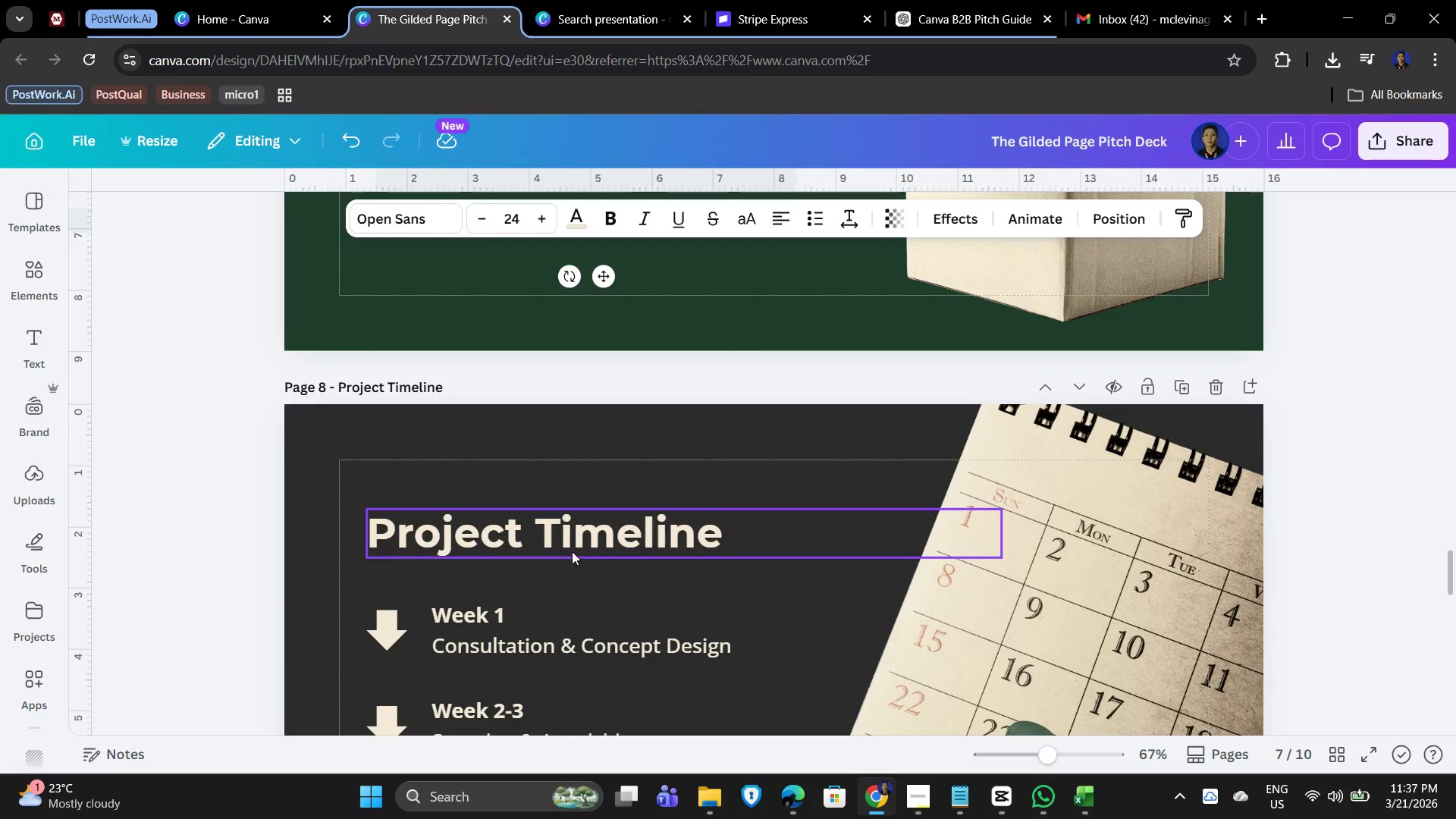 
left_click([575, 535])
 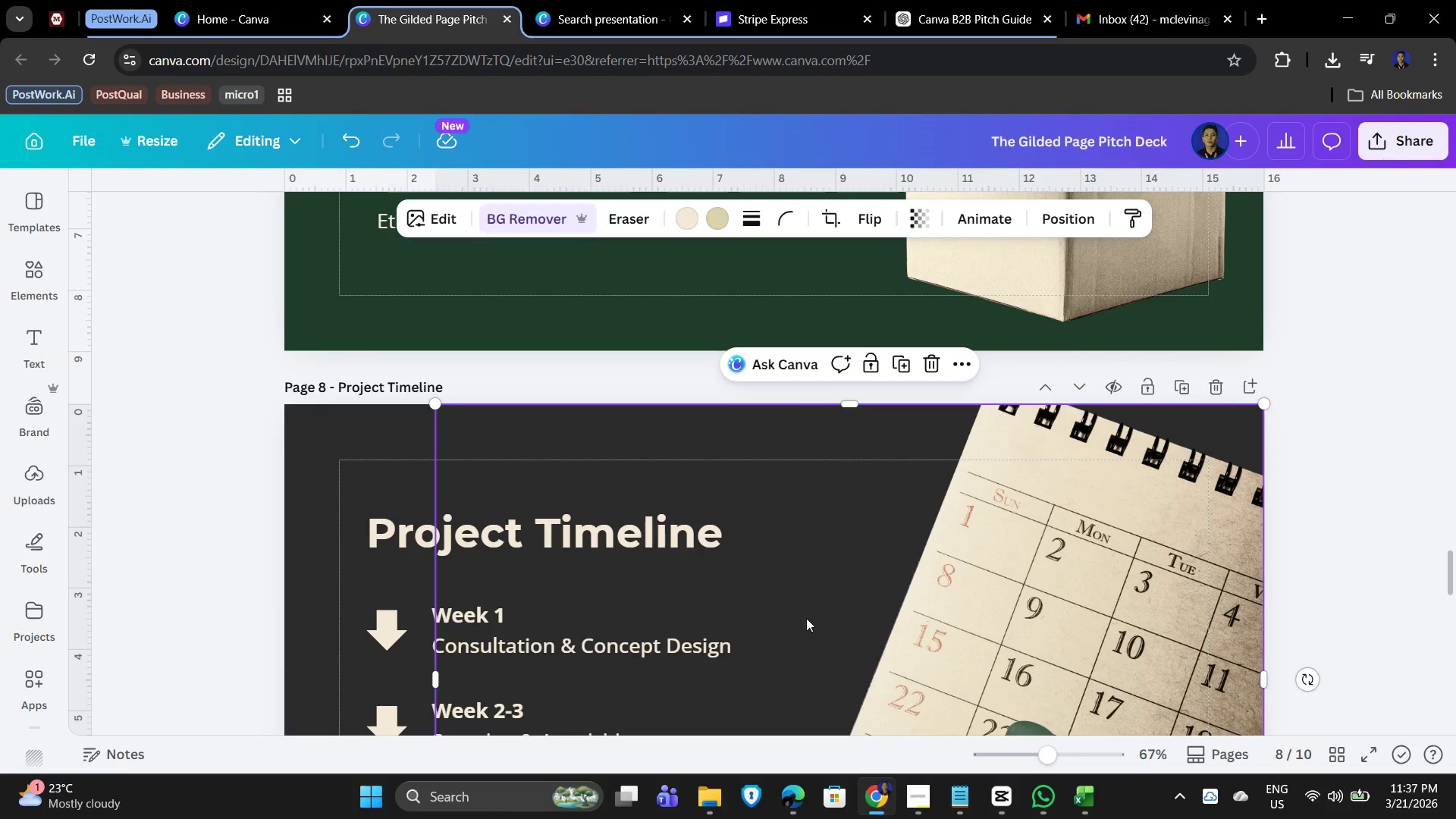 
scroll: coordinate [1076, 613], scroll_direction: down, amount: 2.0
 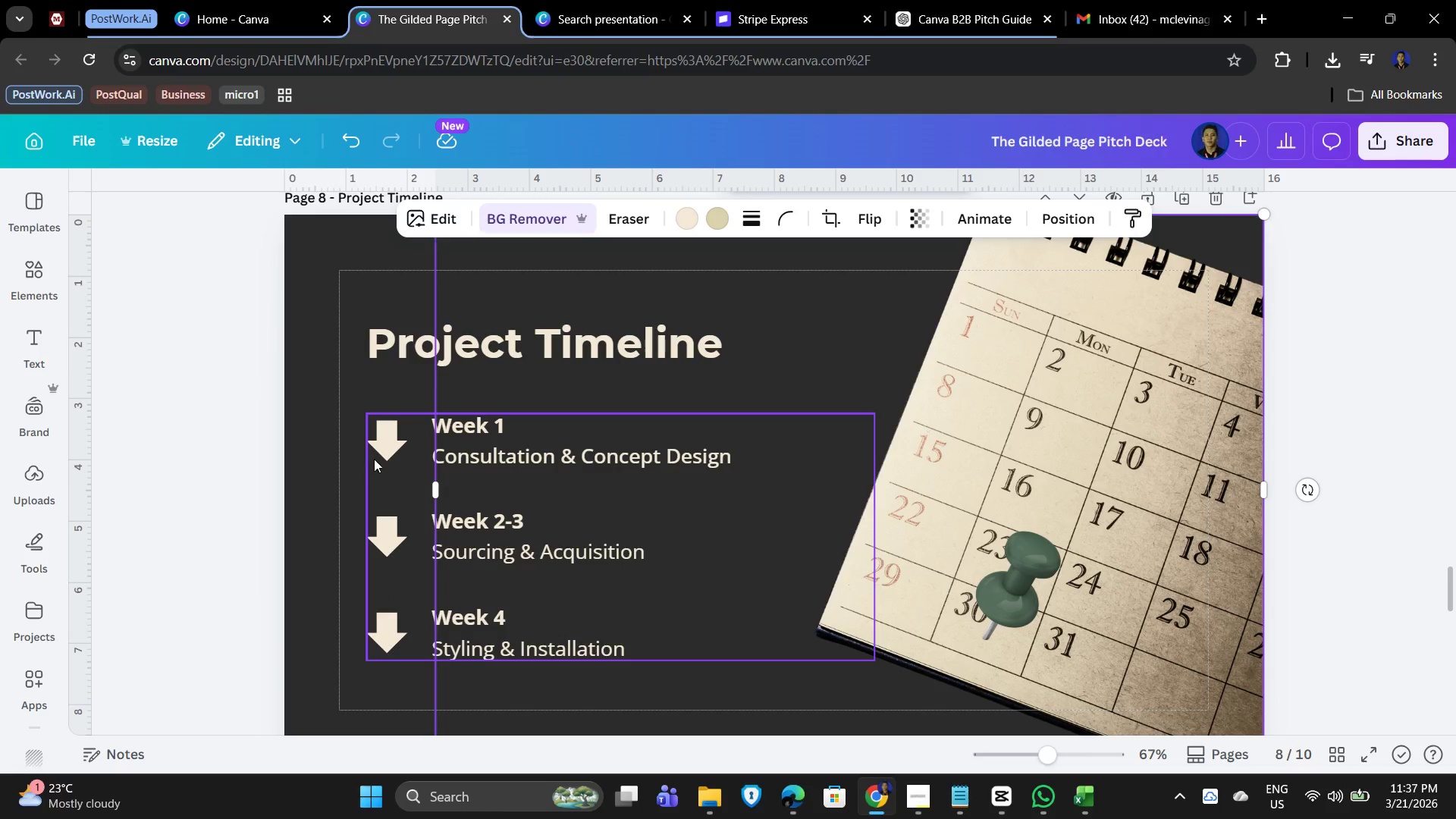 
left_click([372, 454])
 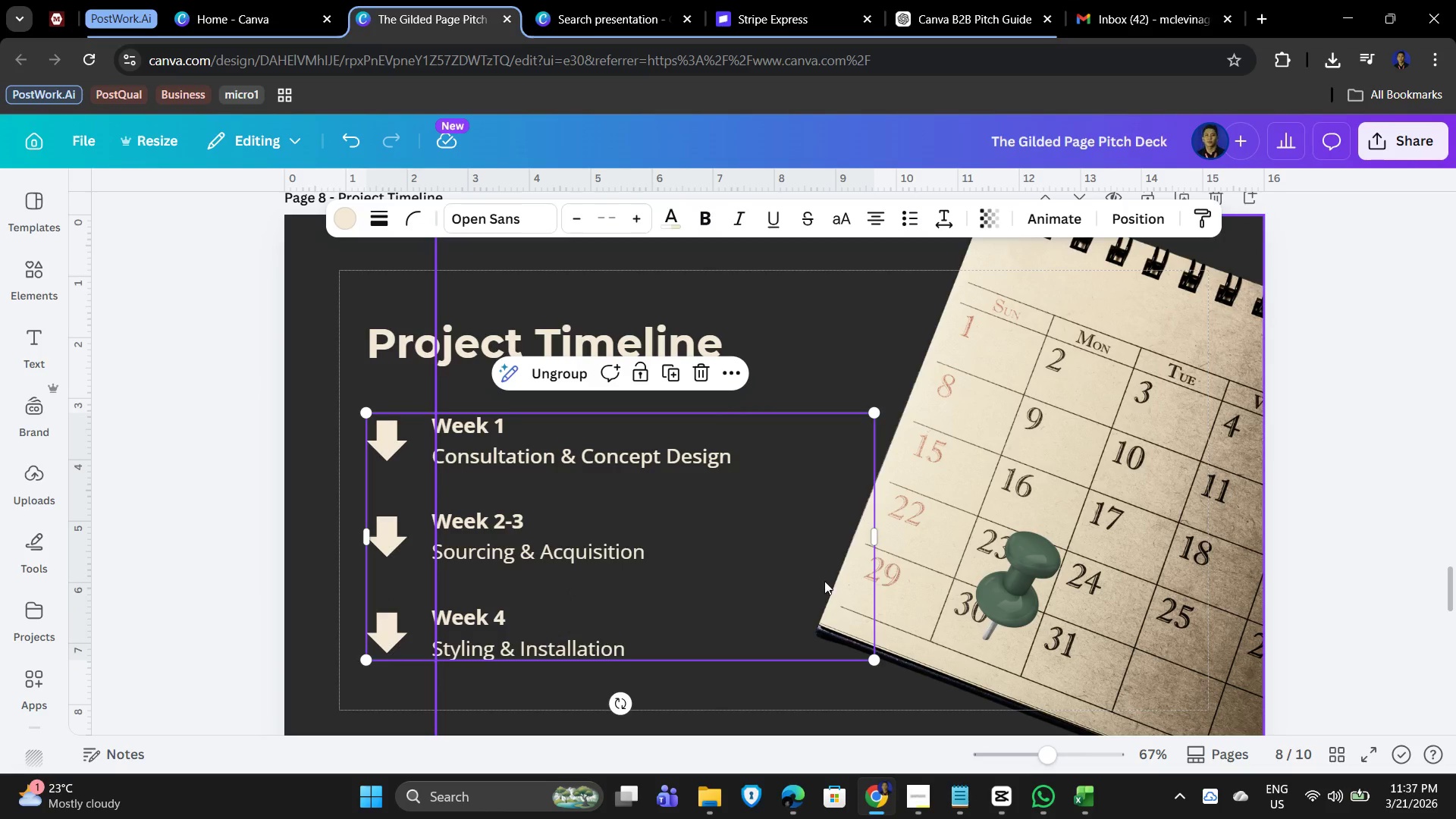 
scroll: coordinate [615, 589], scroll_direction: down, amount: 6.0
 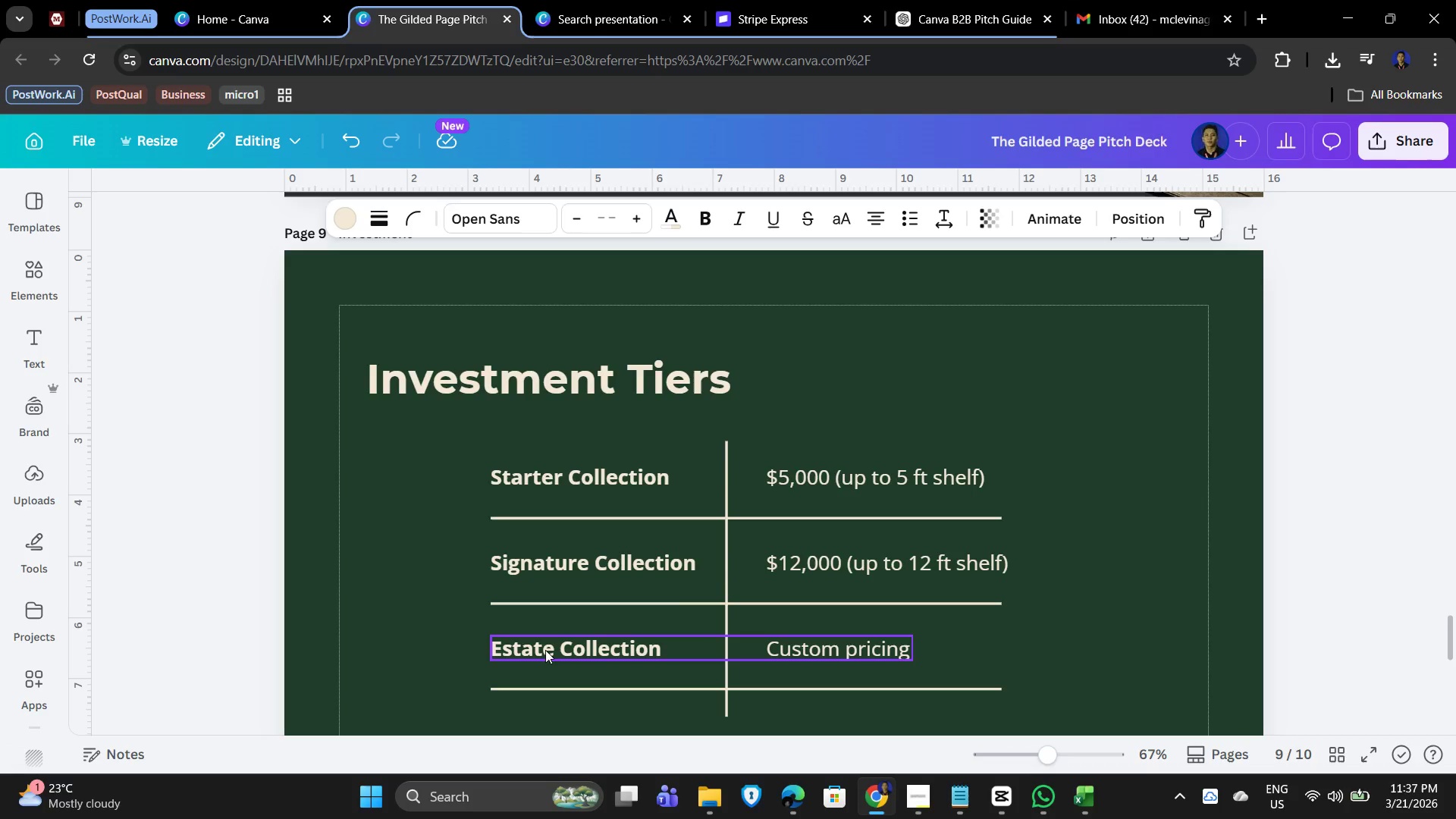 
wait(5.2)
 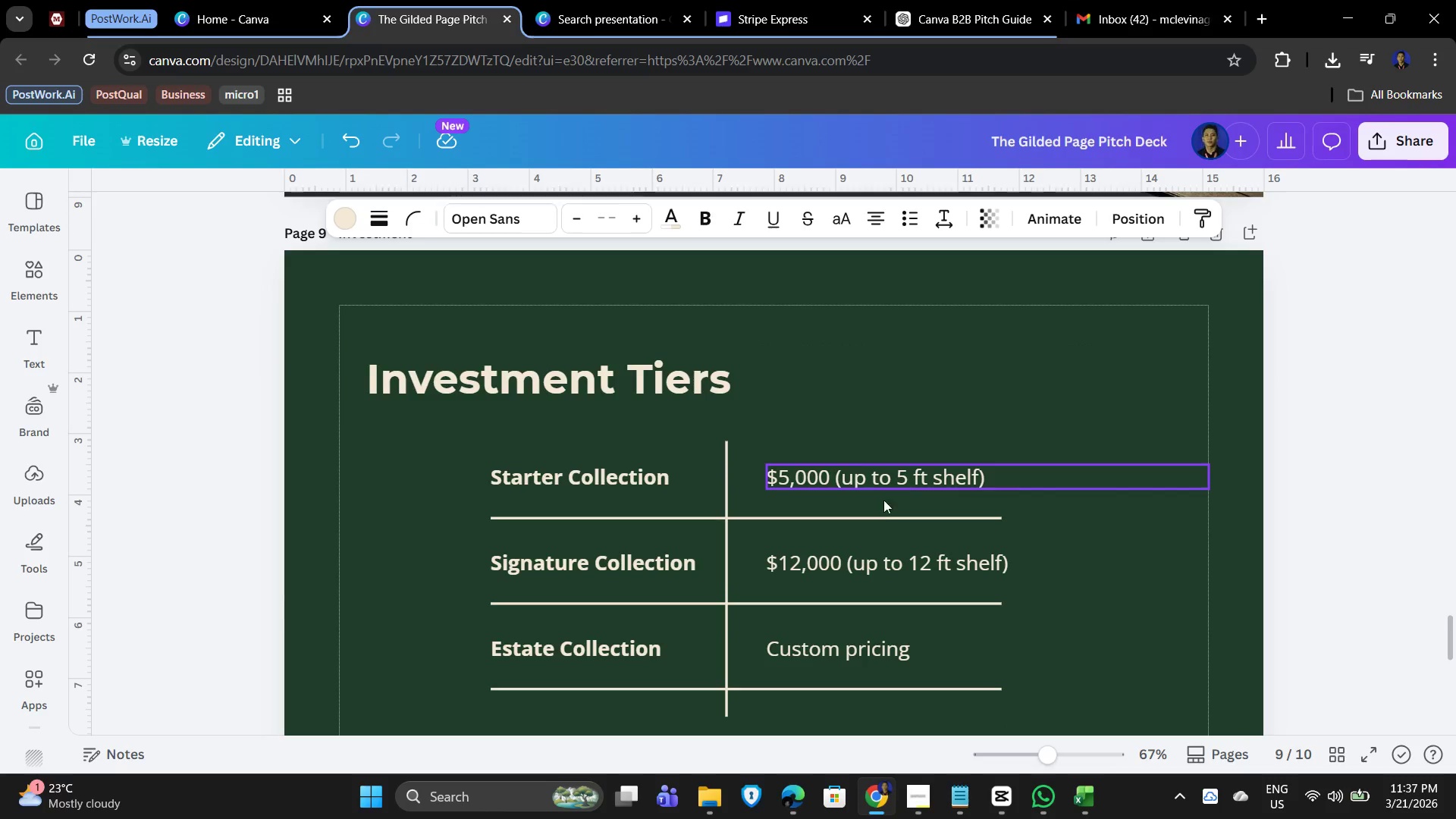 
scroll: coordinate [811, 634], scroll_direction: down, amount: 9.0
 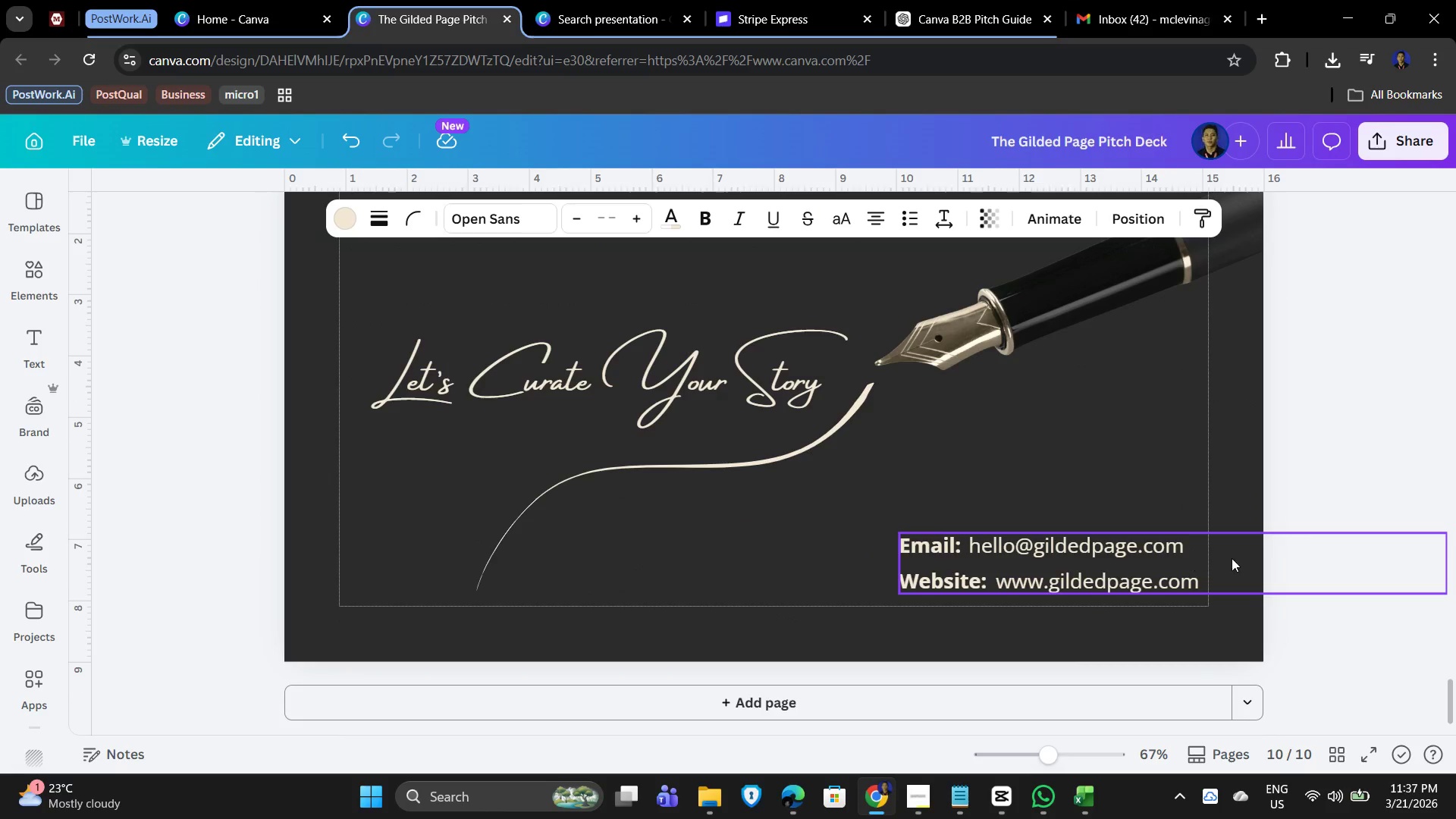 